 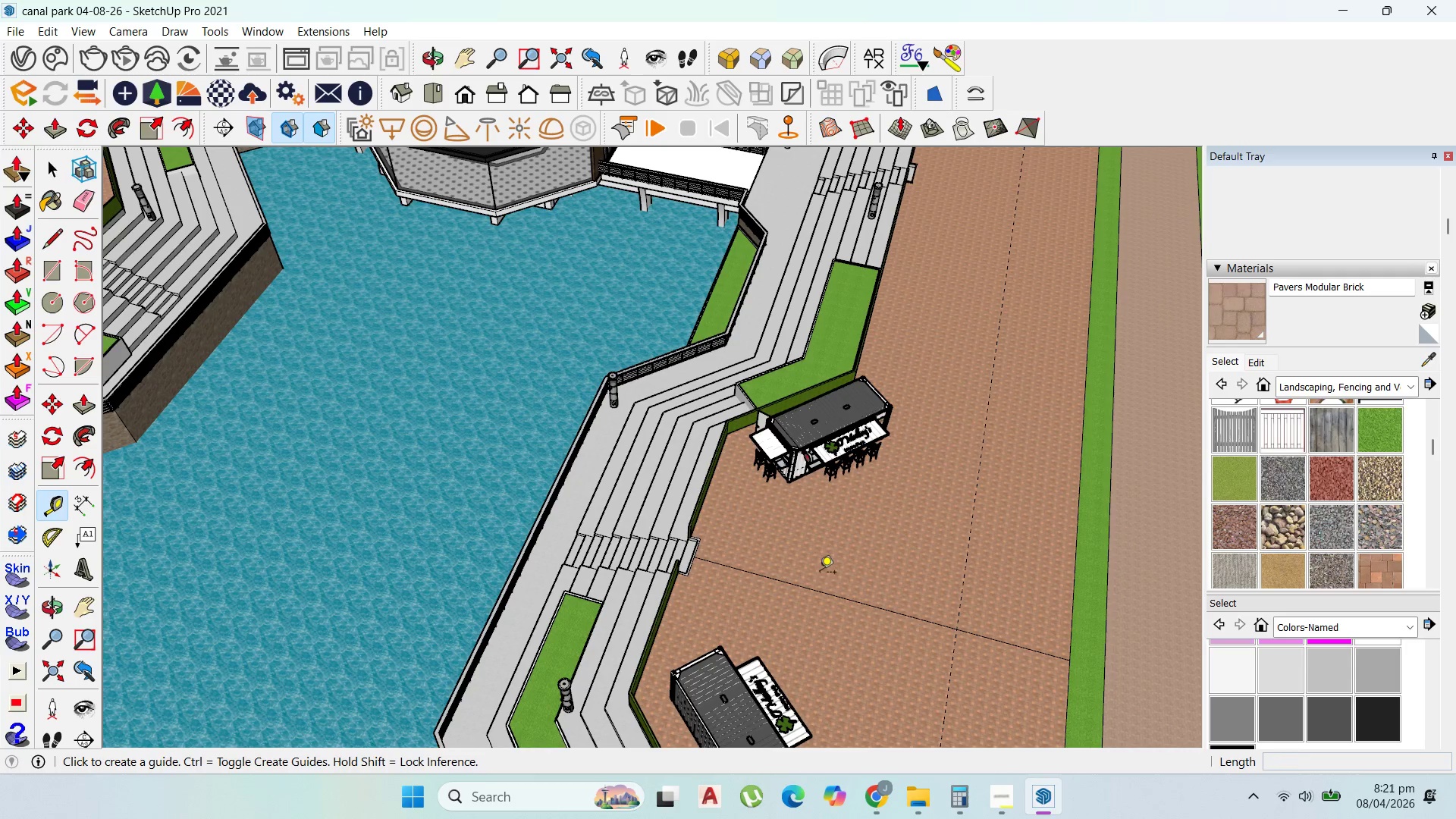 
left_click([880, 605])
 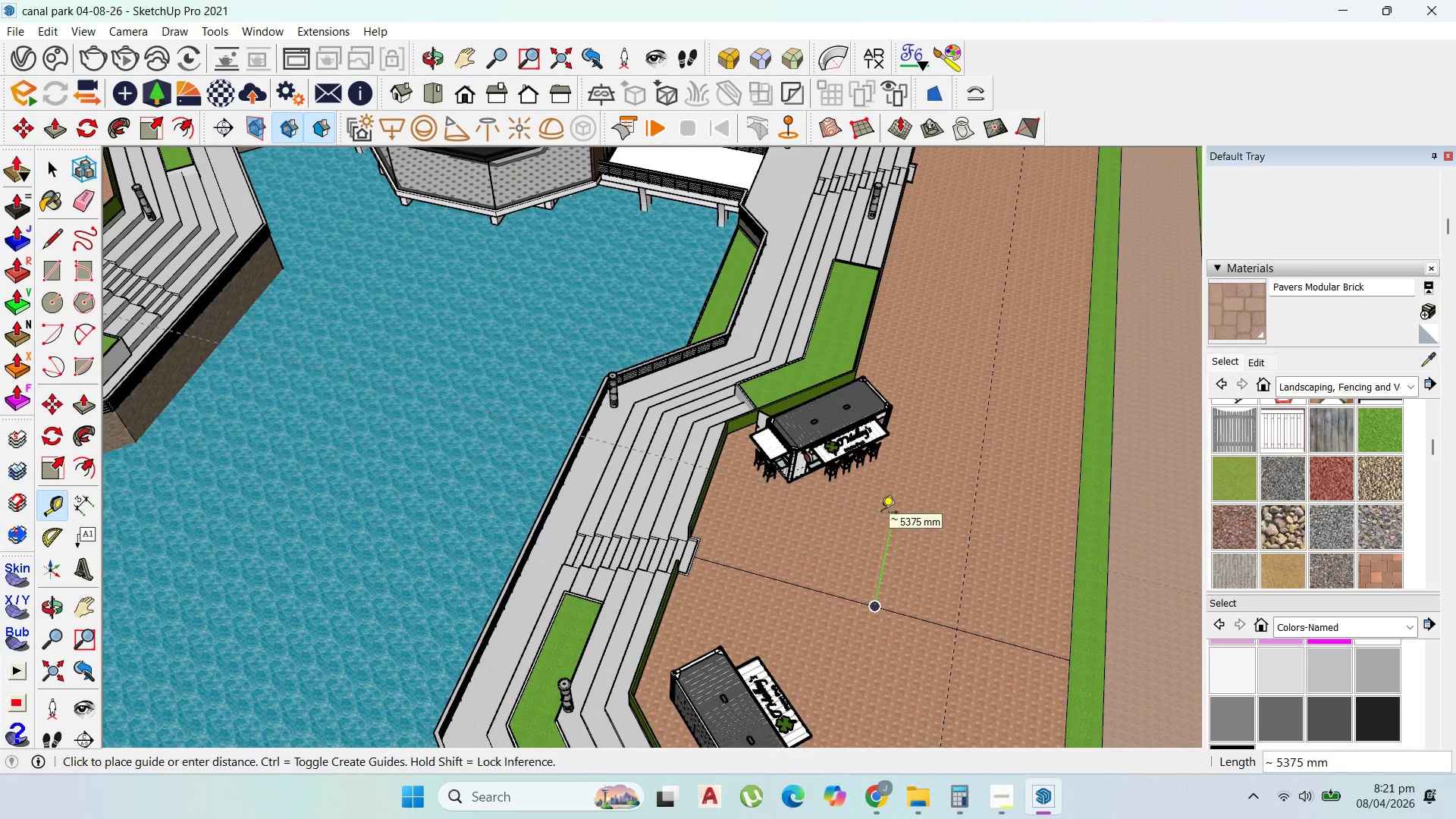 
hold_key(key=ShiftLeft, duration=1.53)
 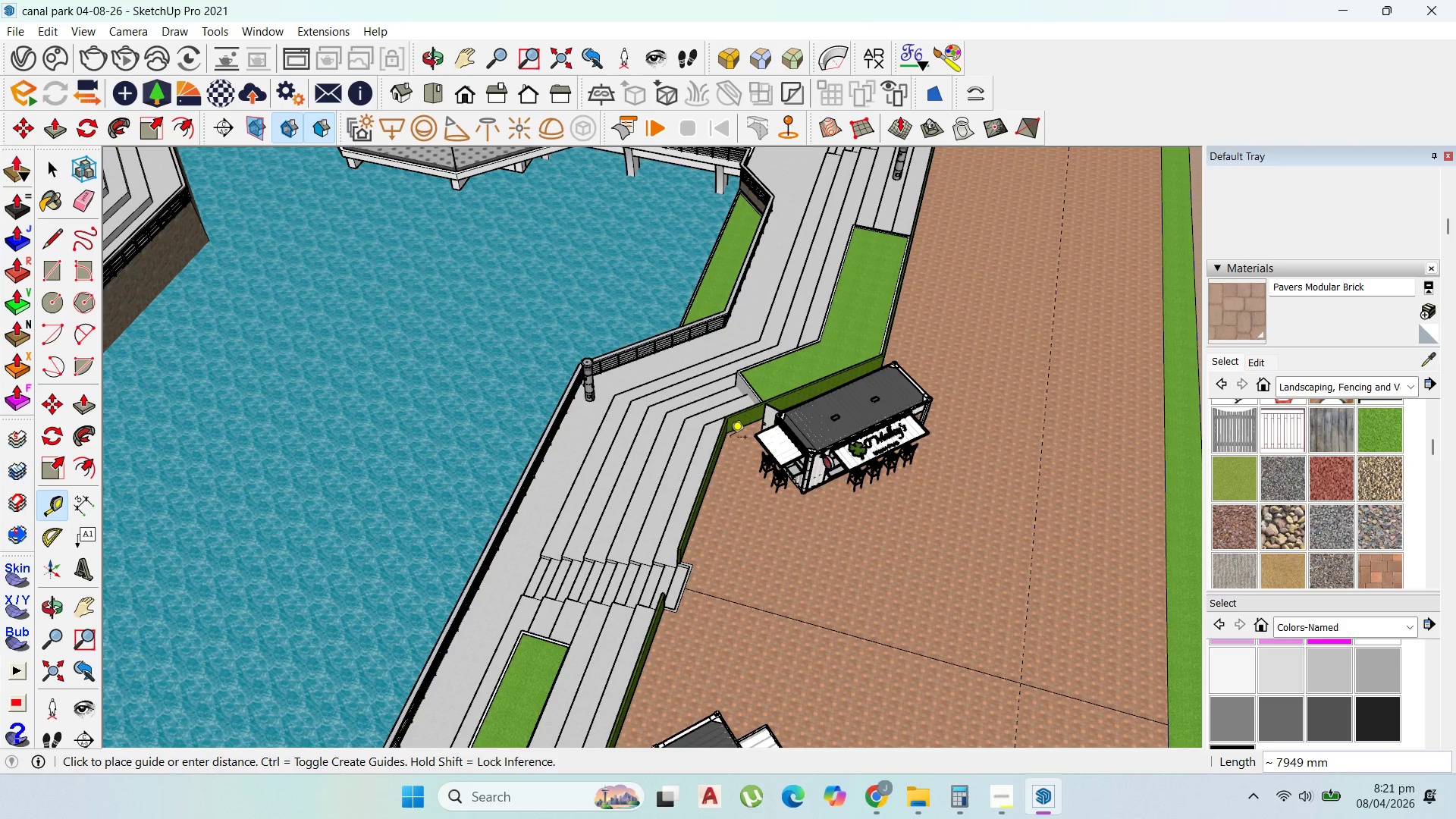 
hold_key(key=ShiftLeft, duration=1.5)
scroll: coordinate [733, 438], scroll_direction: up, amount: 6.0
 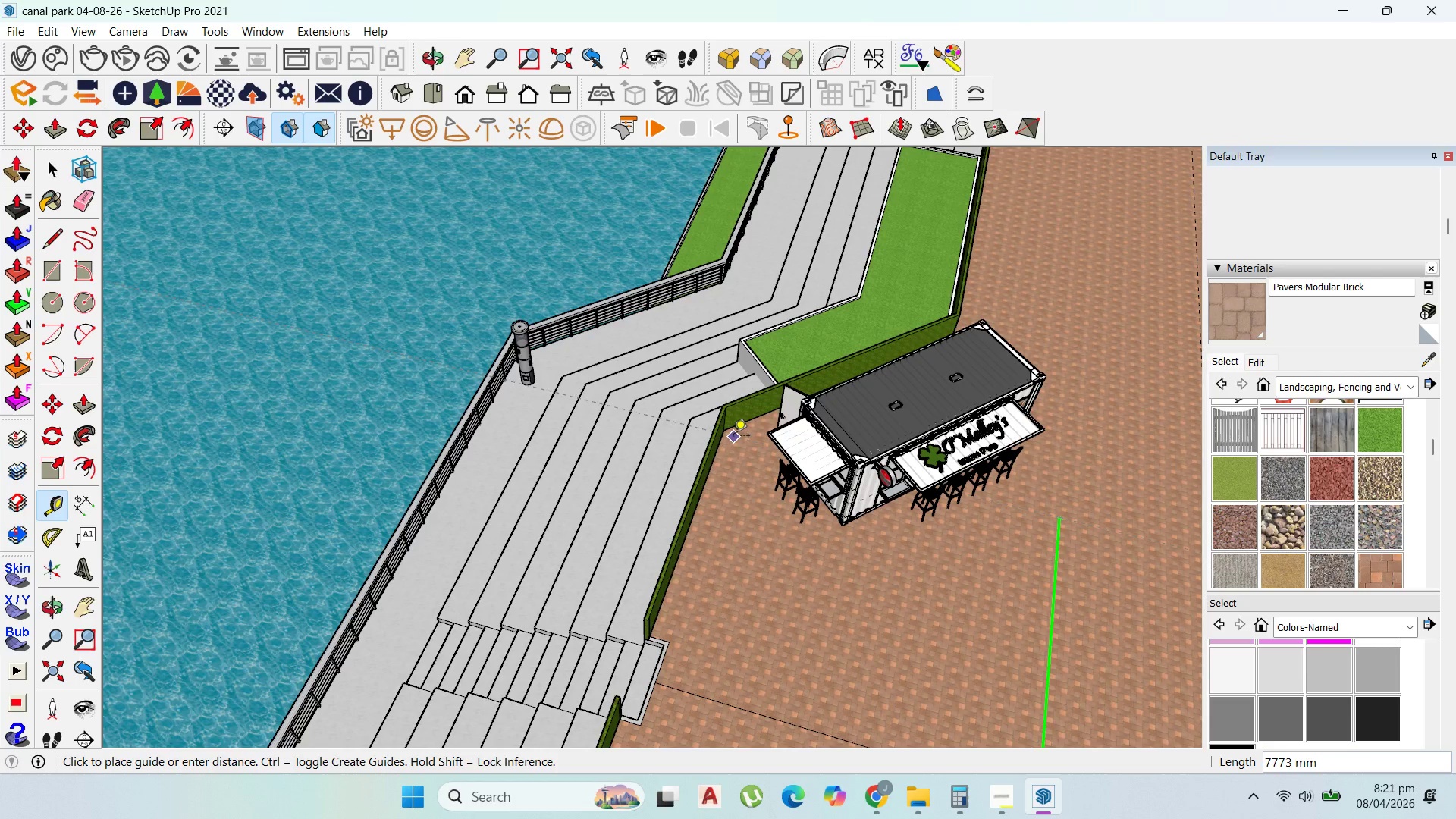 
hold_key(key=ShiftLeft, duration=1.17)
left_click([729, 435])
 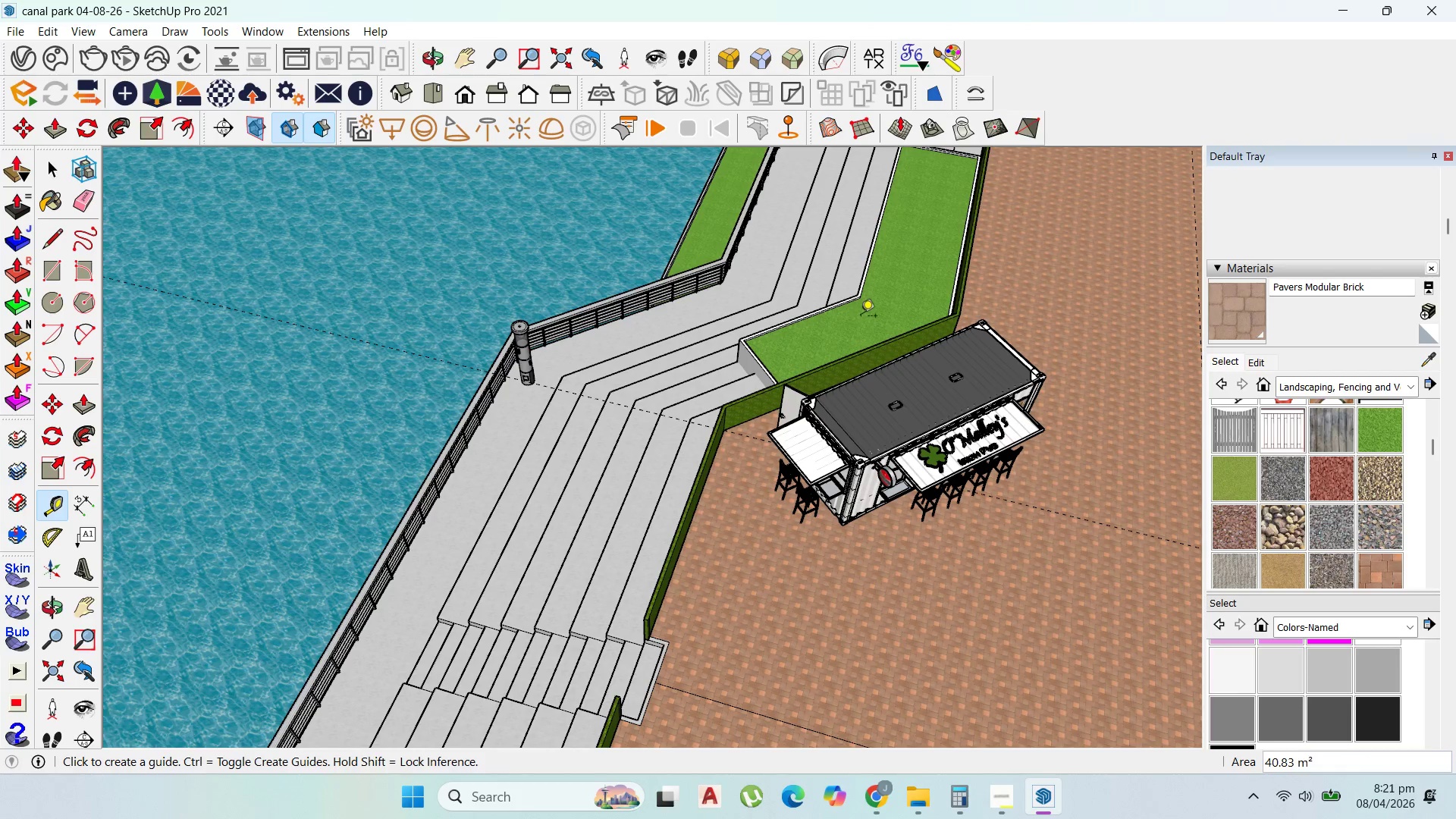 
scroll: coordinate [897, 354], scroll_direction: down, amount: 21.0
 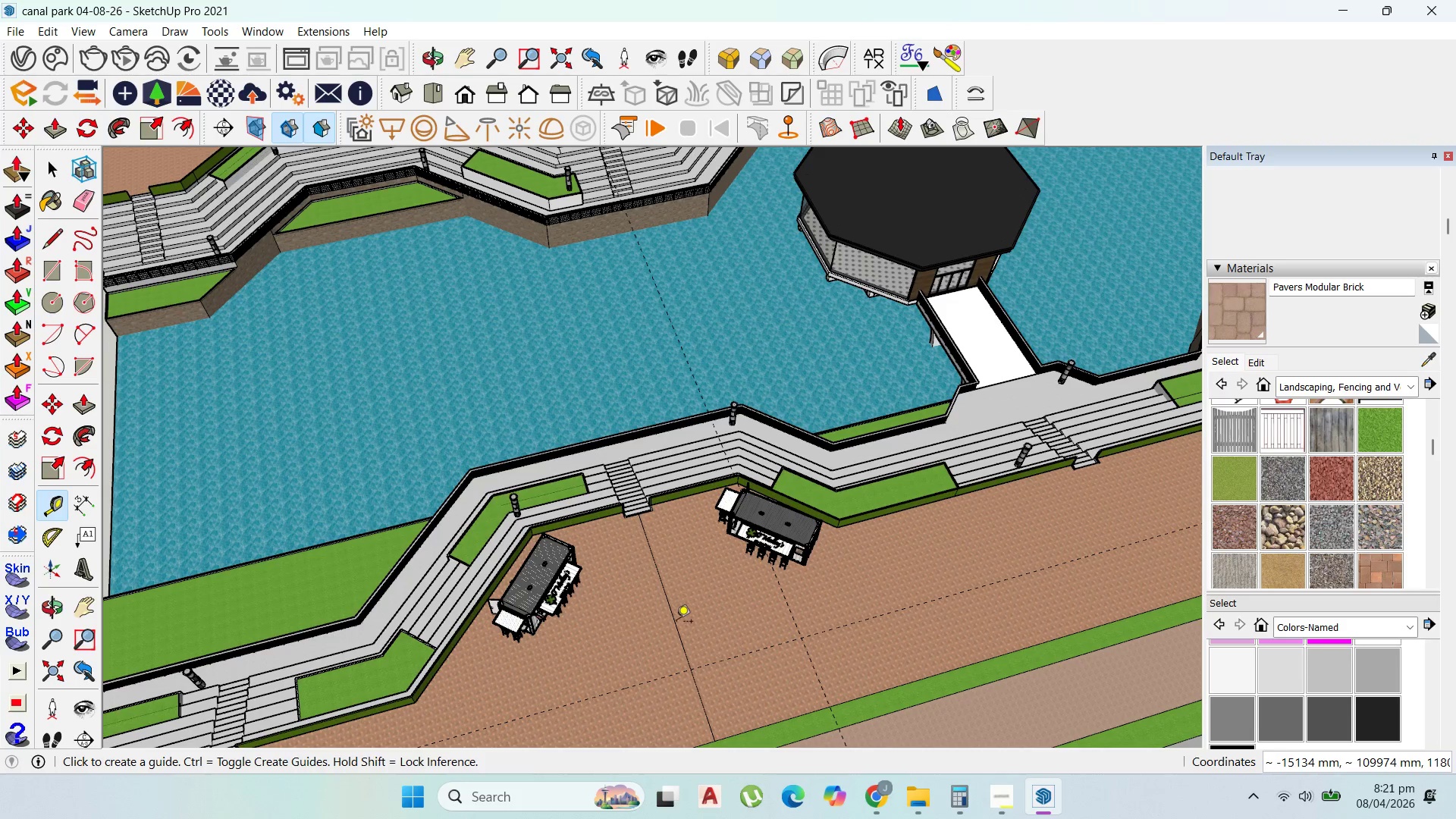 
left_click([679, 637])
 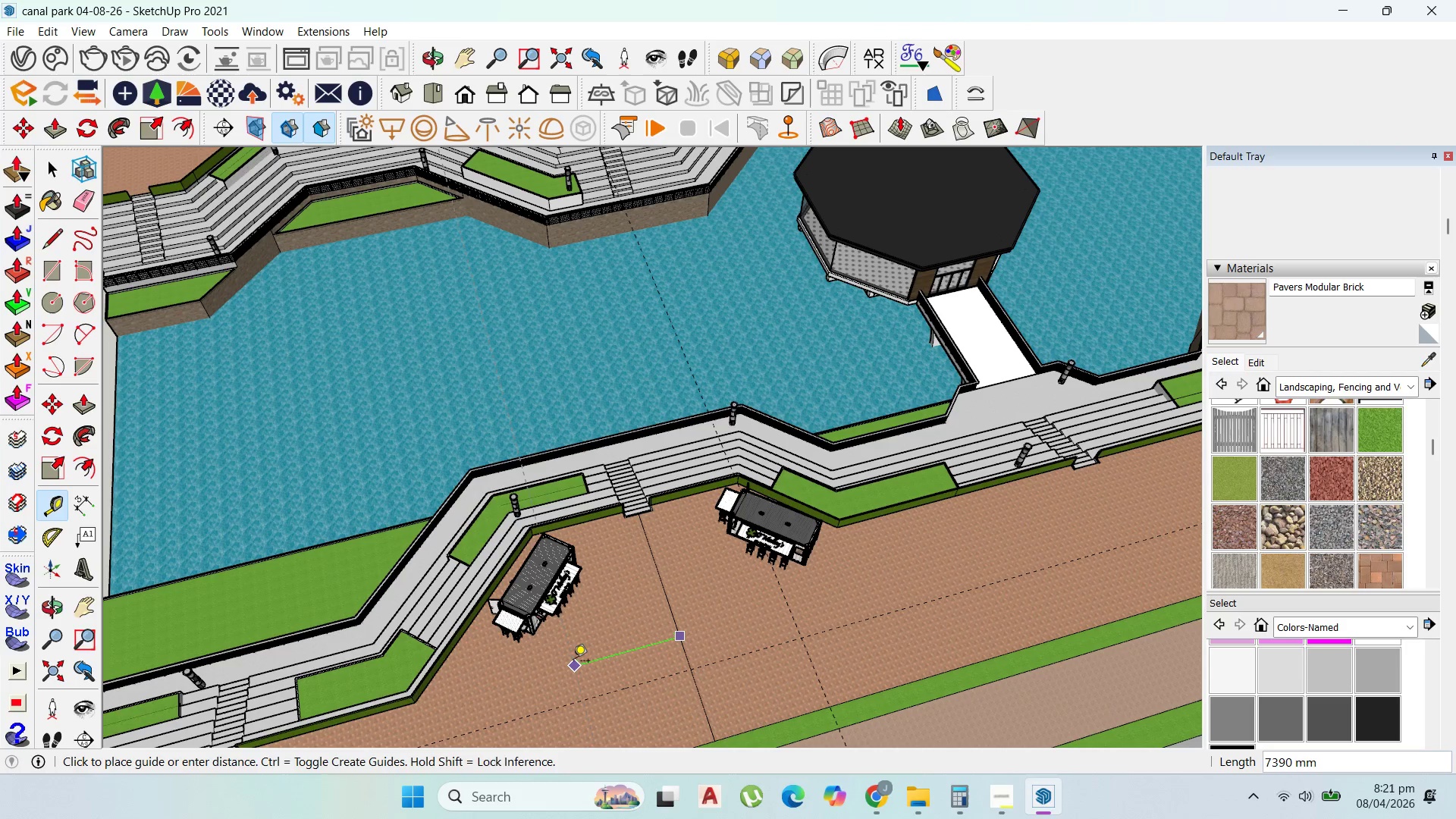 
hold_key(key=ShiftLeft, duration=1.51)
hold_key(key=ShiftLeft, duration=1.52)
scroll: coordinate [529, 541], scroll_direction: up, amount: 4.0
 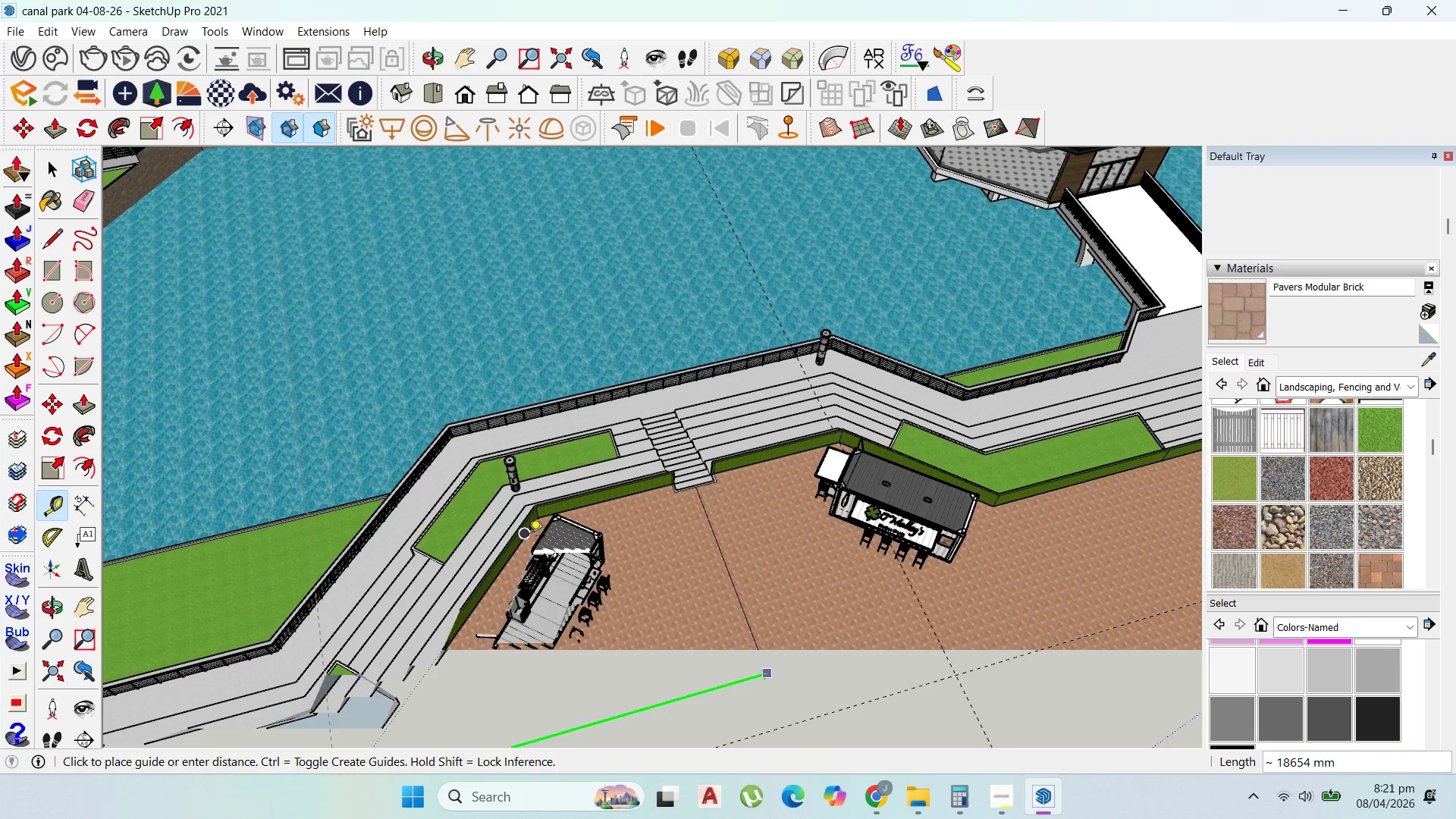 
hold_key(key=ShiftLeft, duration=0.94)
left_click([538, 524])
 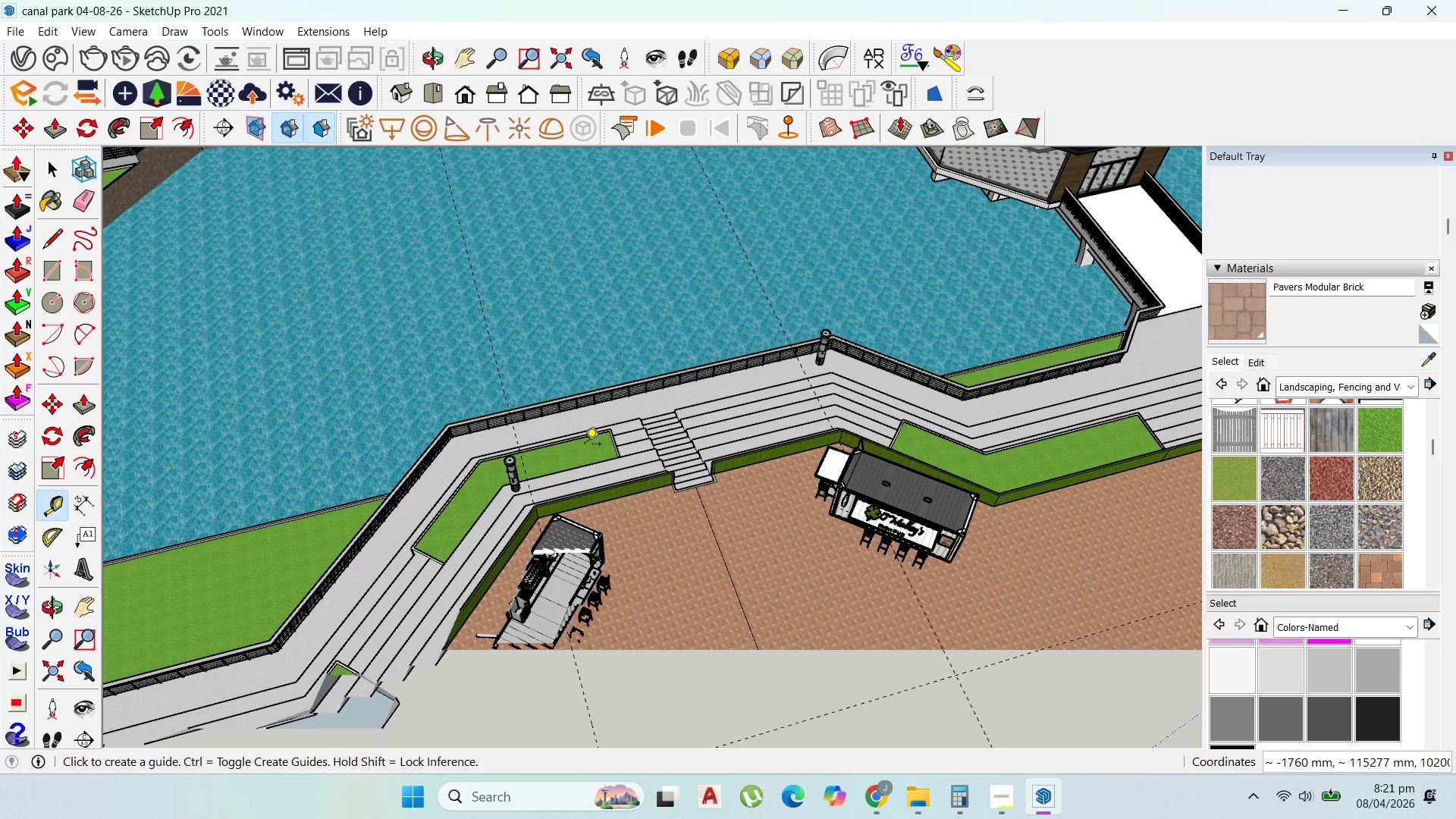 
scroll: coordinate [626, 450], scroll_direction: down, amount: 12.0
 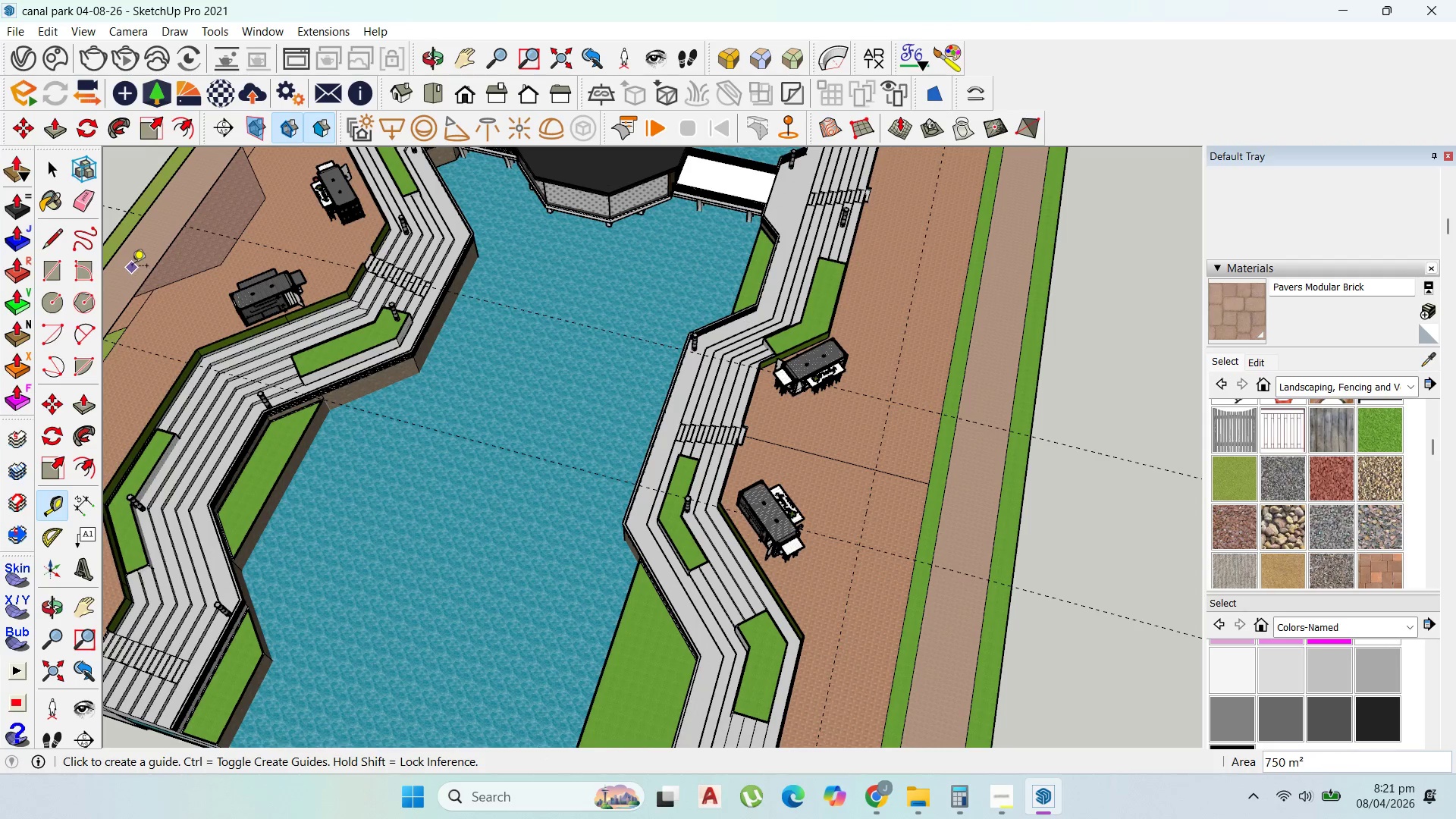 
left_click([47, 167])
 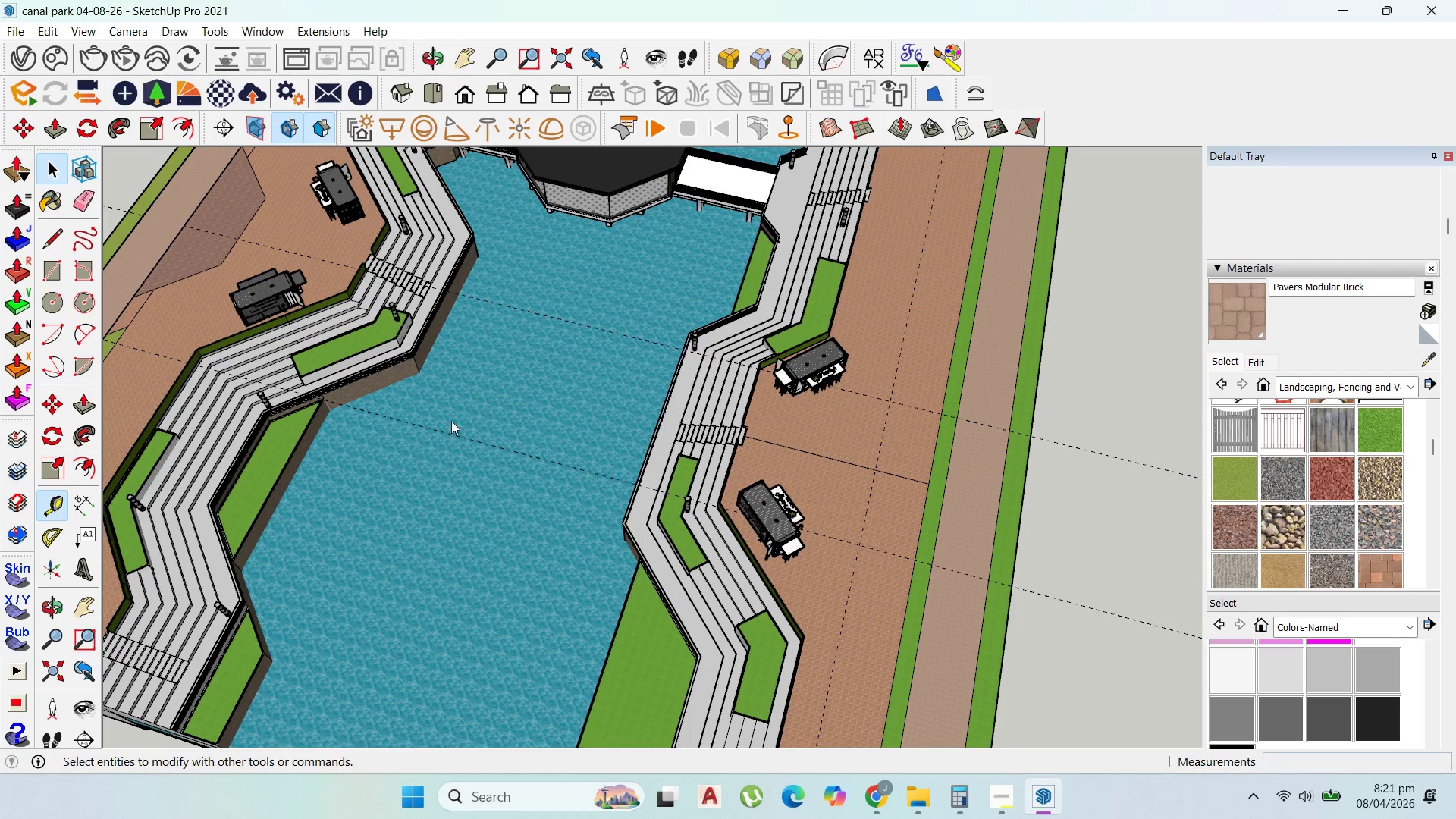 
scroll: coordinate [510, 460], scroll_direction: down, amount: 7.0
 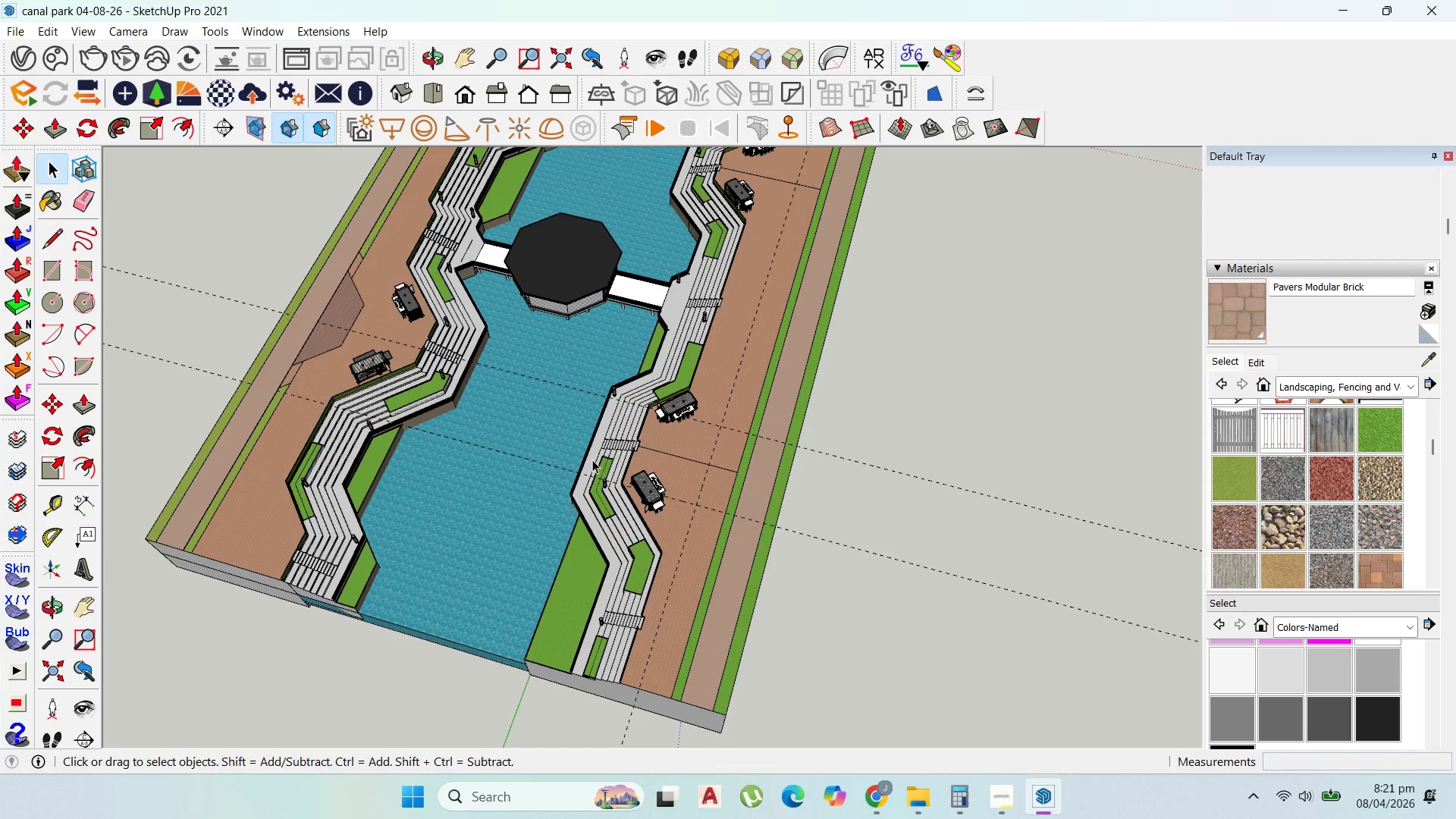 
left_click([726, 487])
 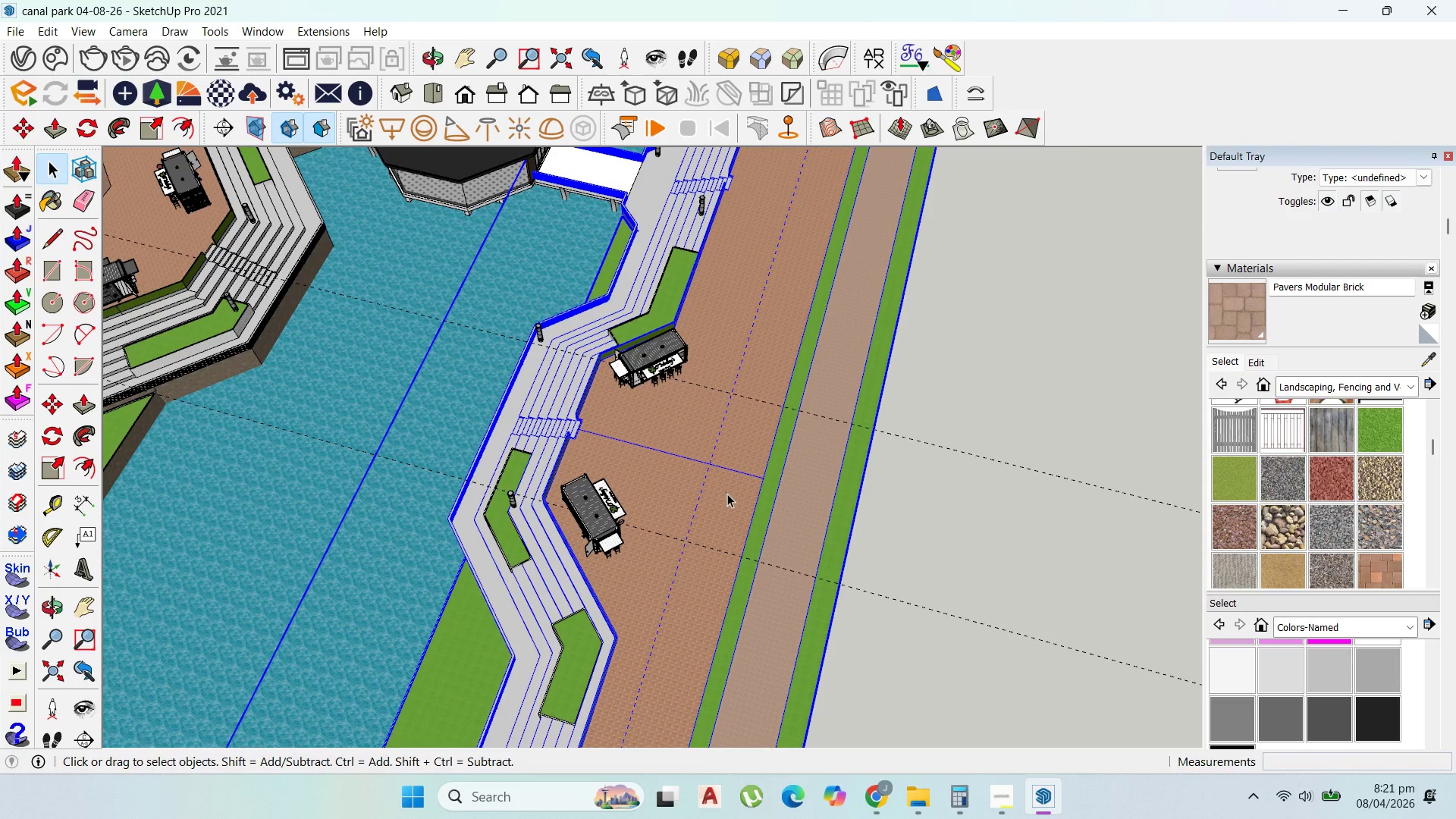 
scroll: coordinate [729, 473], scroll_direction: up, amount: 8.0
 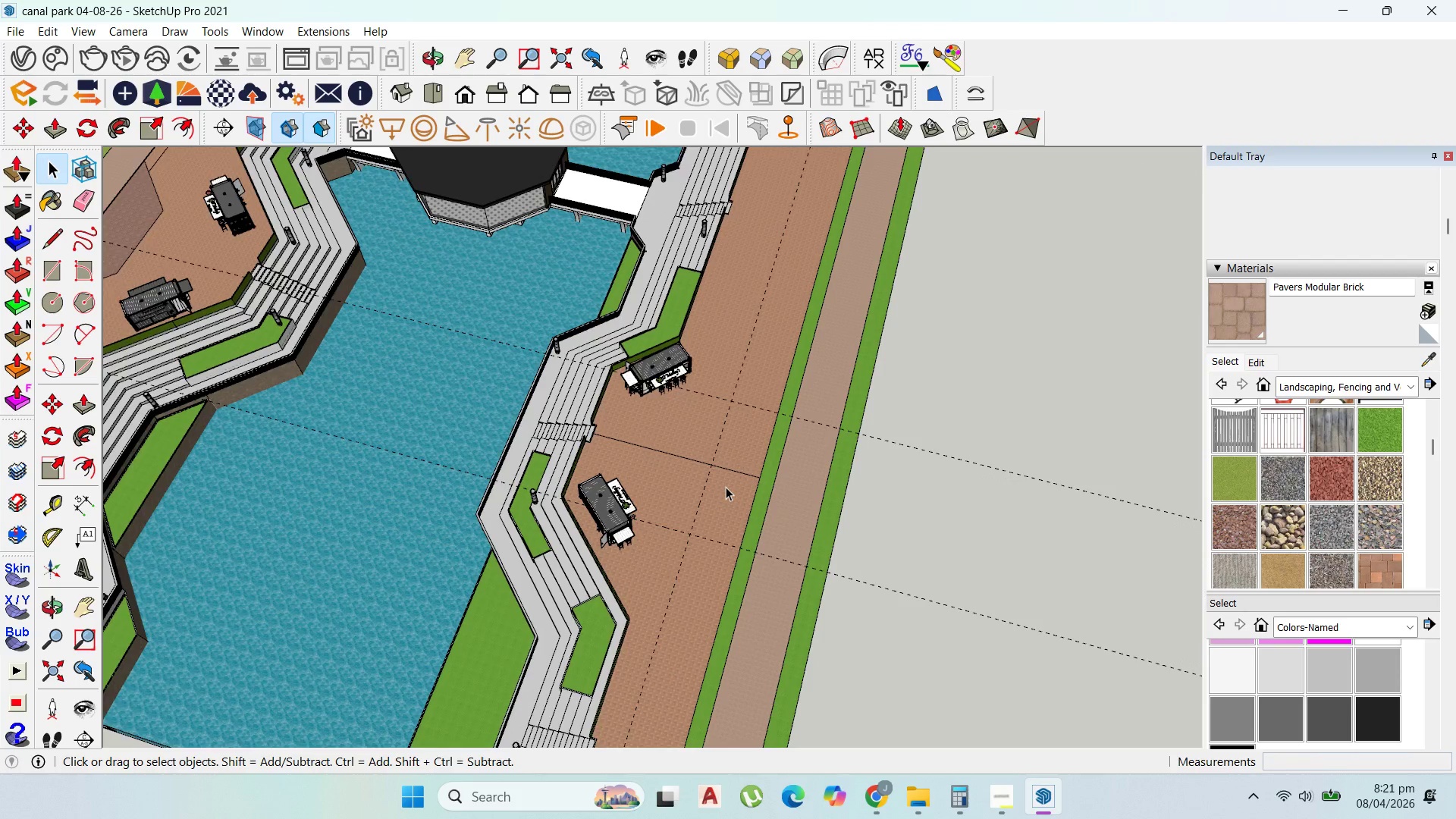 
double_click([727, 494])
 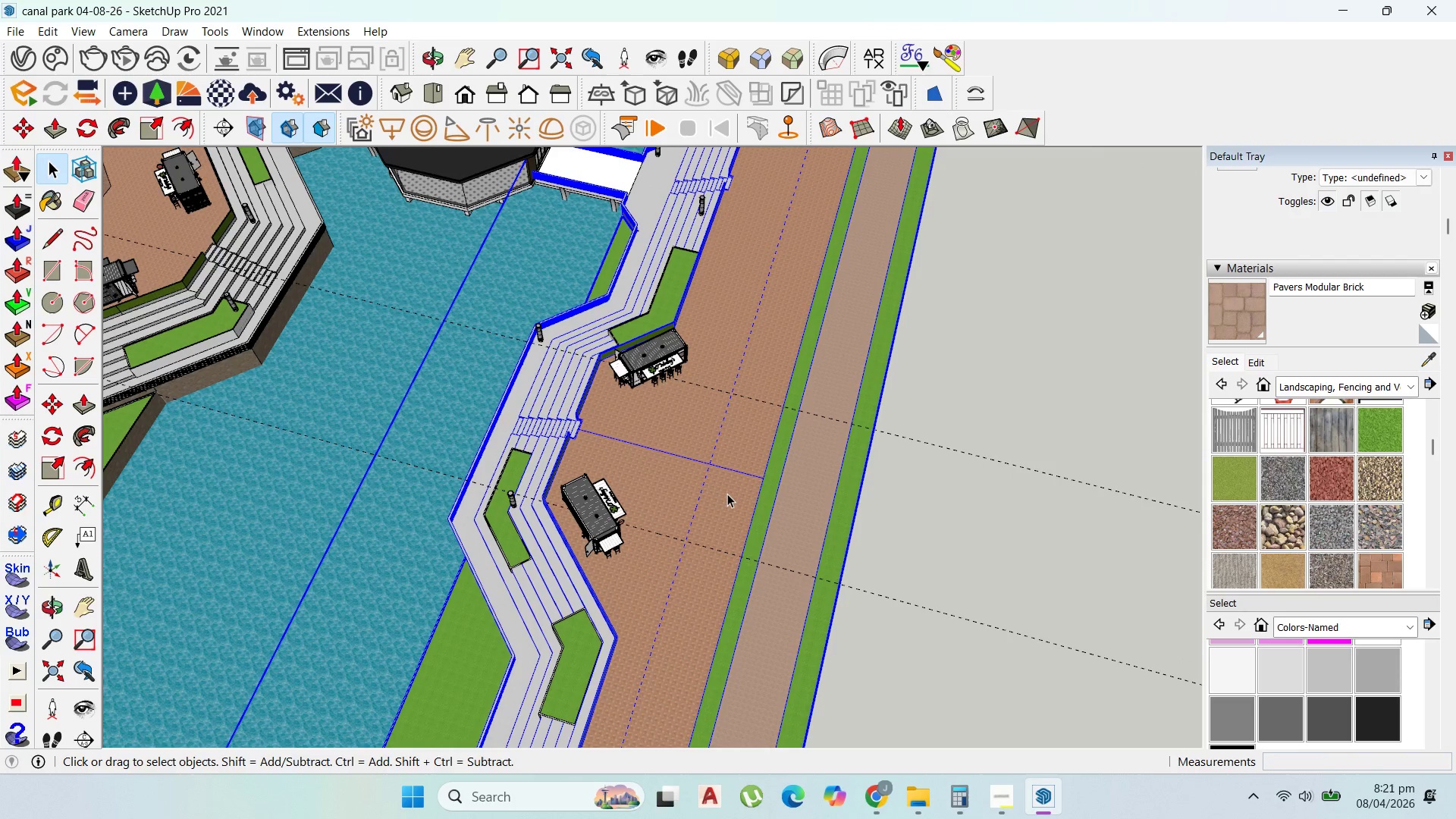 
triple_click([727, 494])
 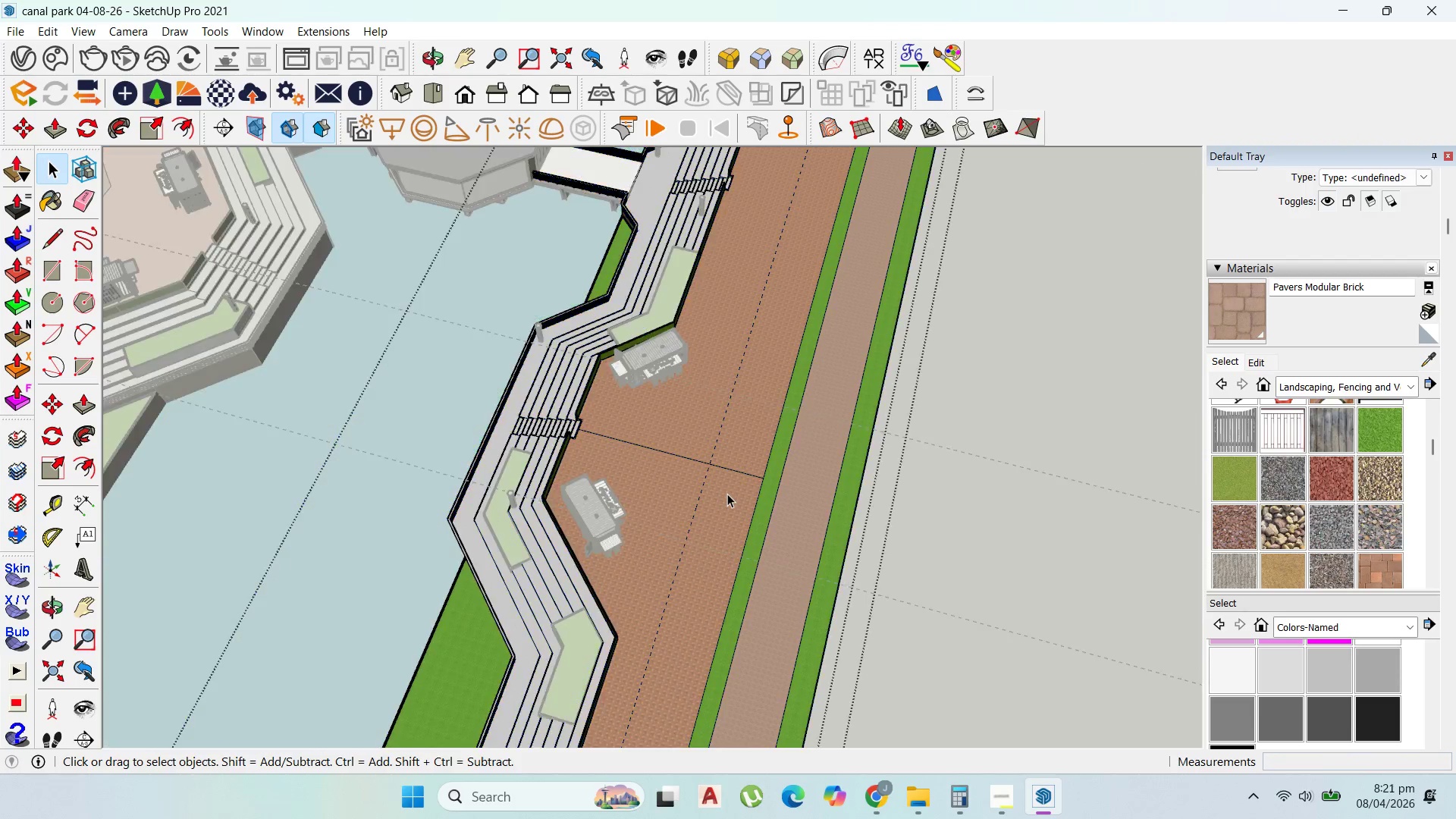 
triple_click([727, 494])
 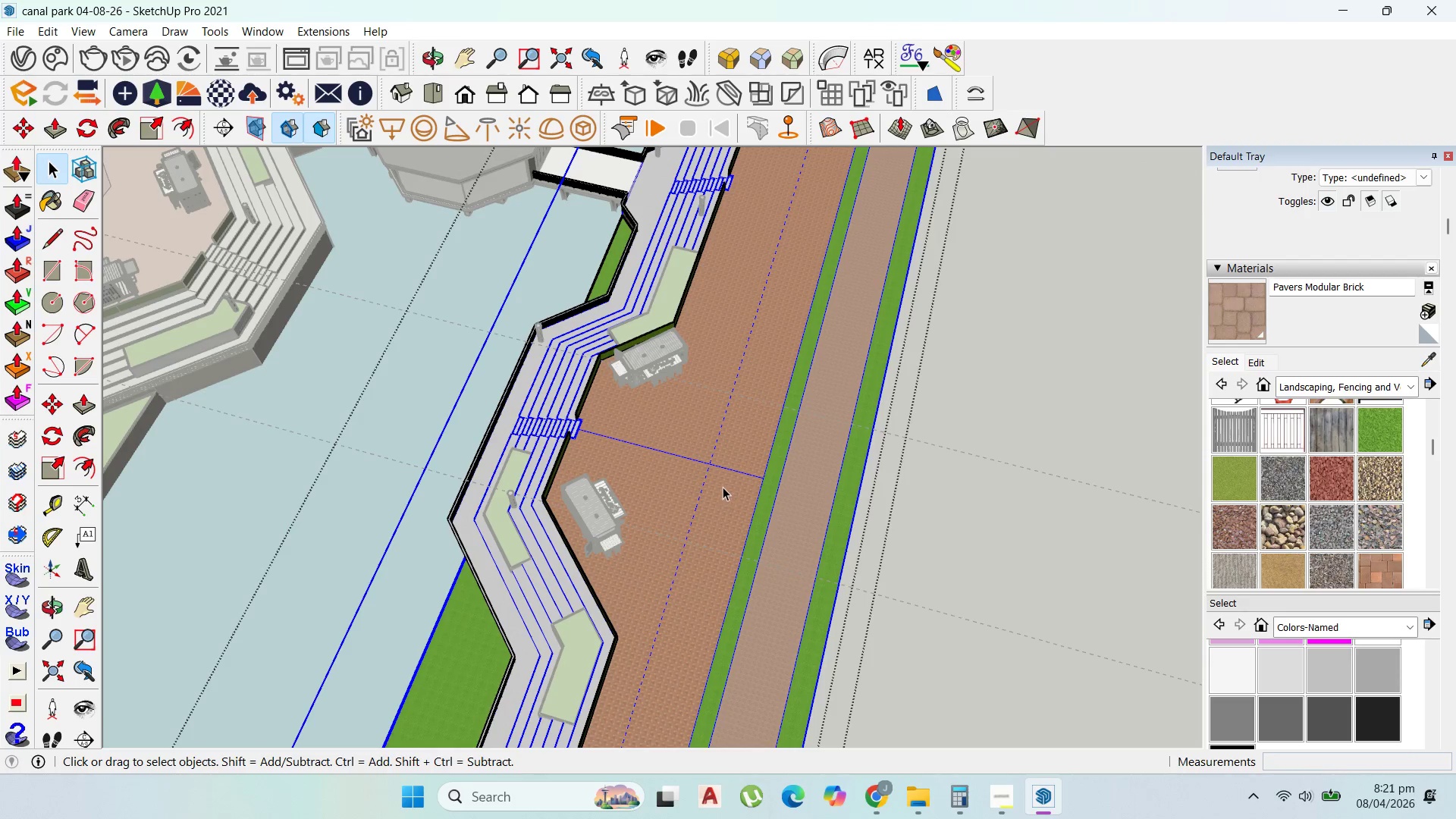 
double_click([723, 487])
 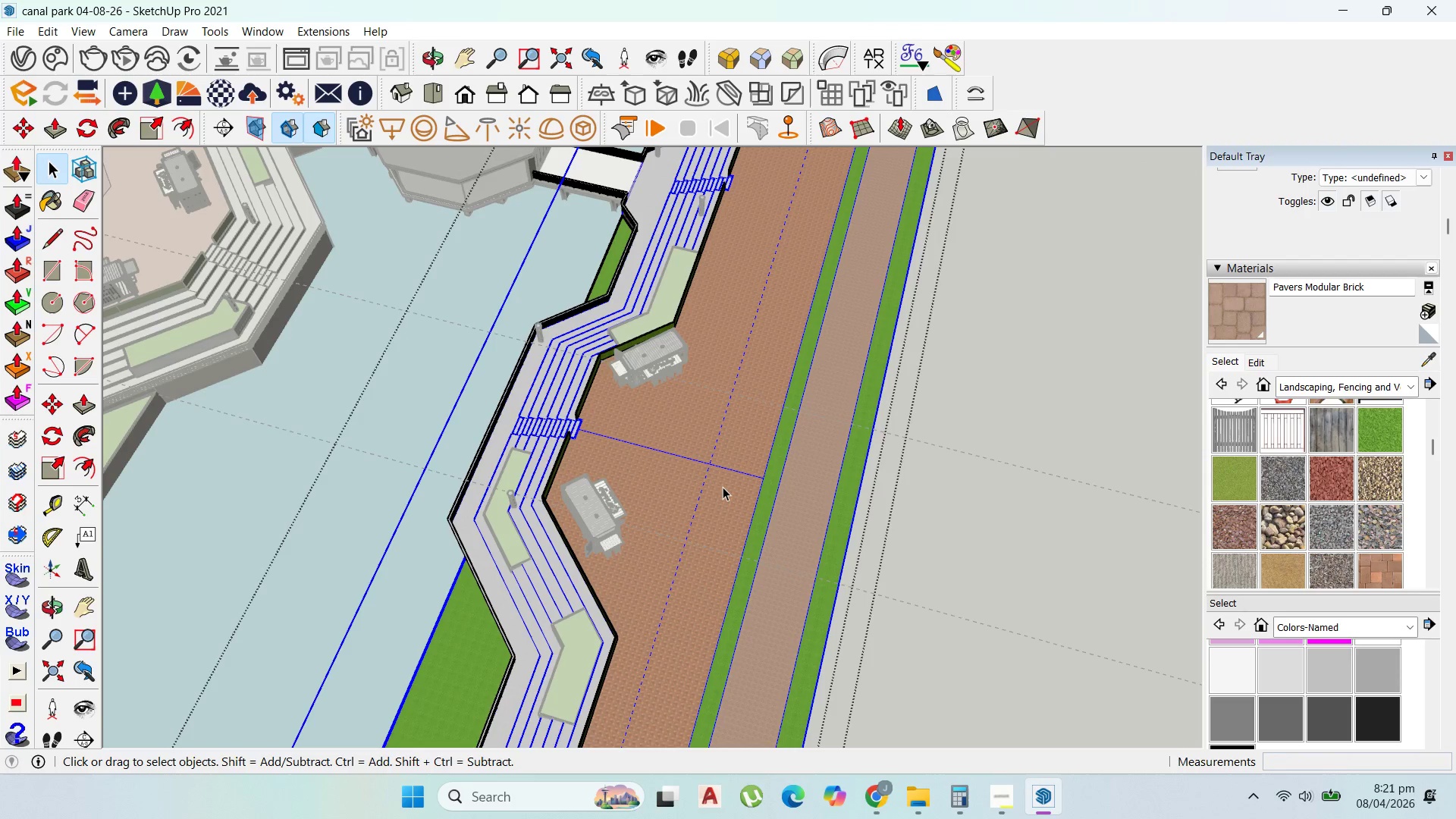 
triple_click([723, 487])
 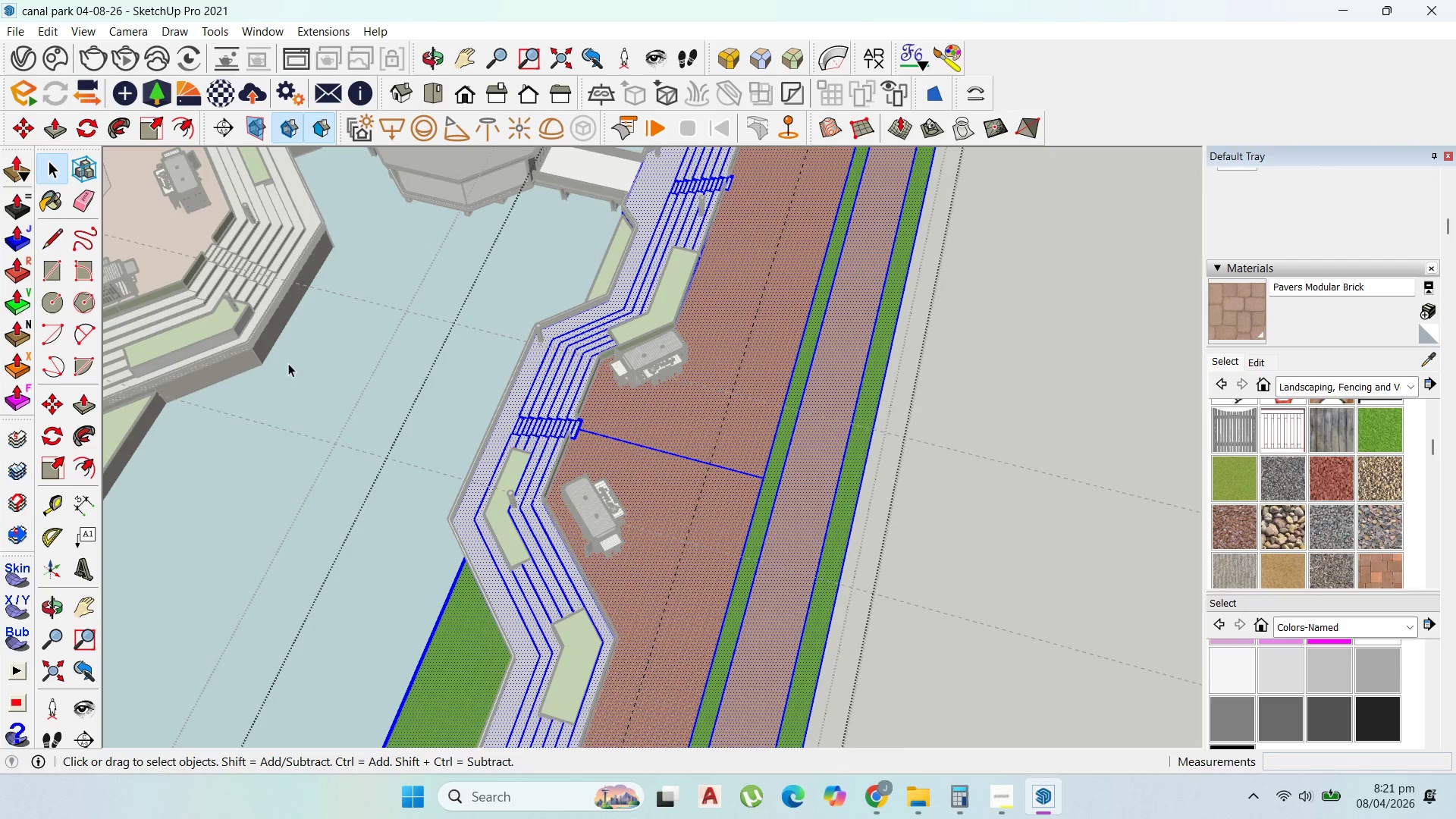 
key(Escape)
 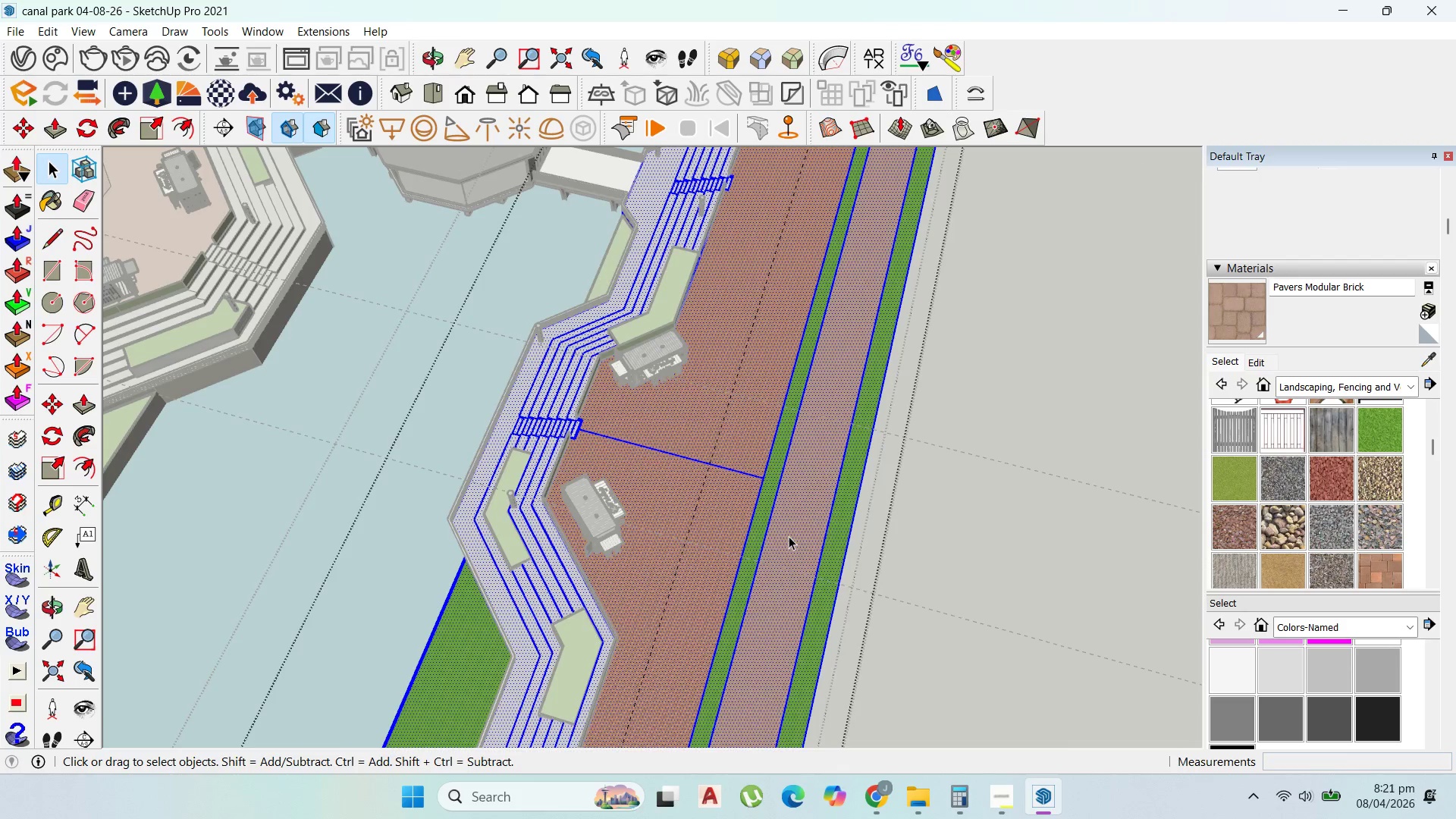 
key(Escape)
 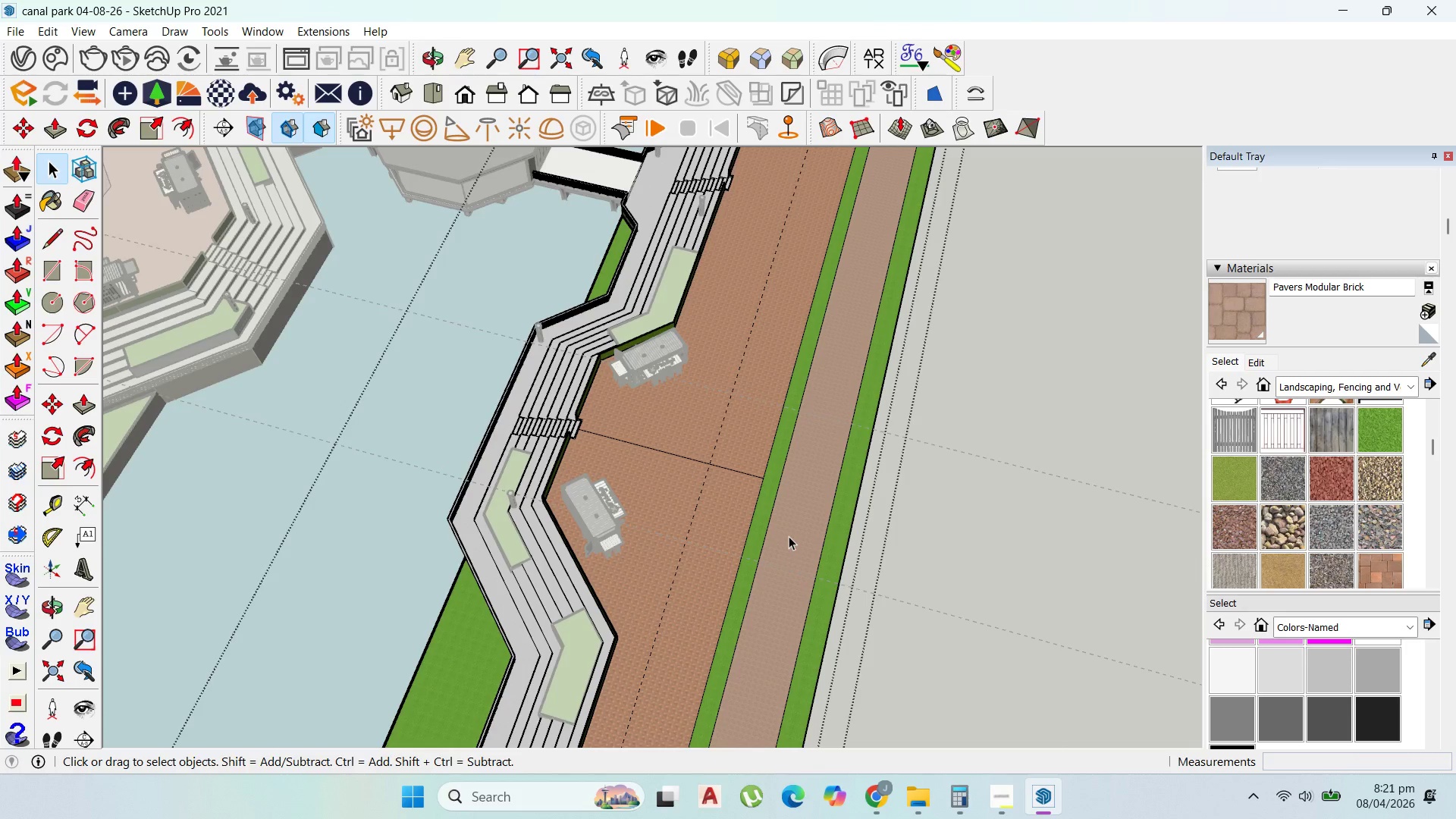 
key(Escape)
 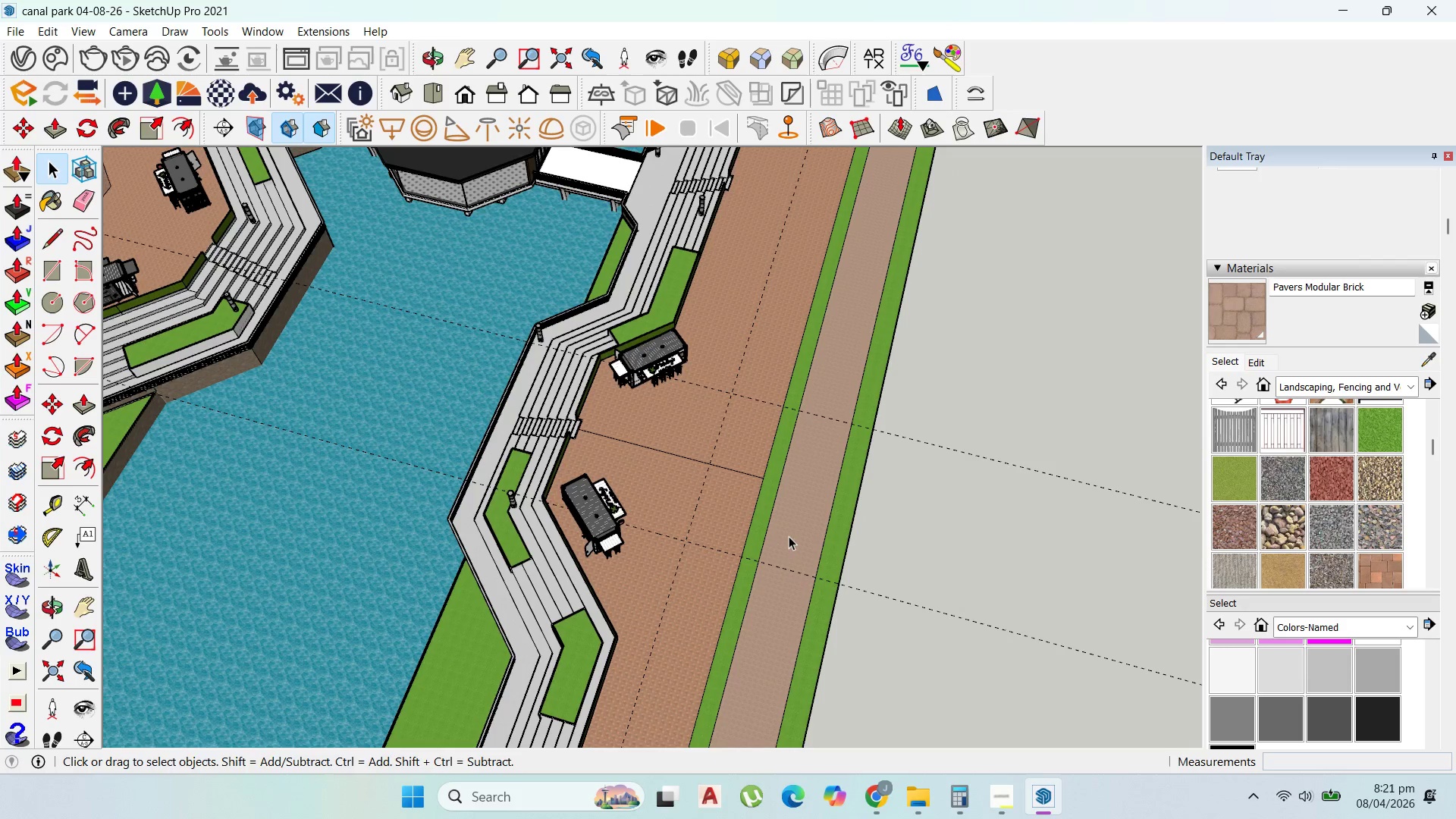 
key(Escape)
 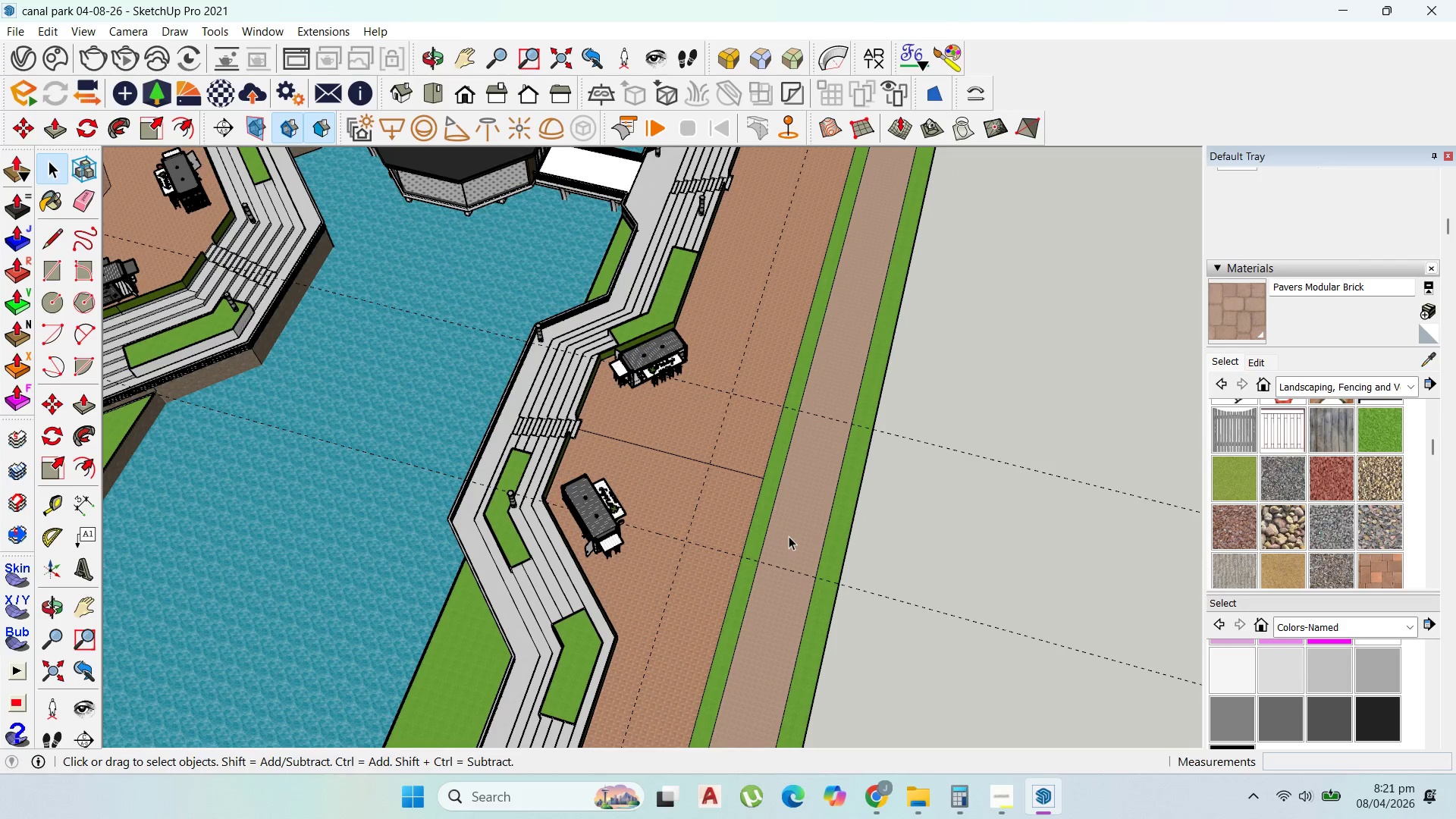 
key(Escape)
 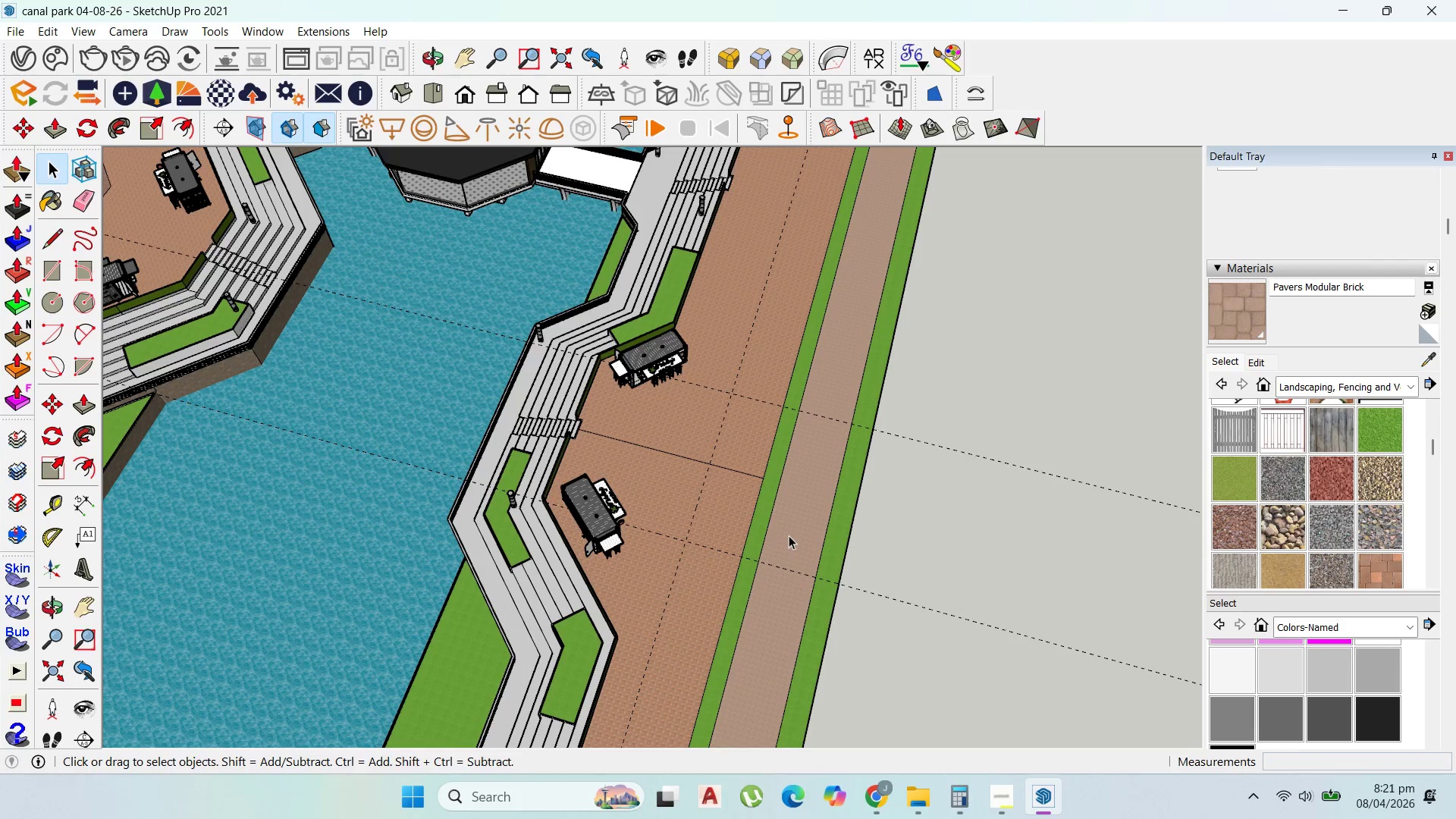 
key(Escape)
 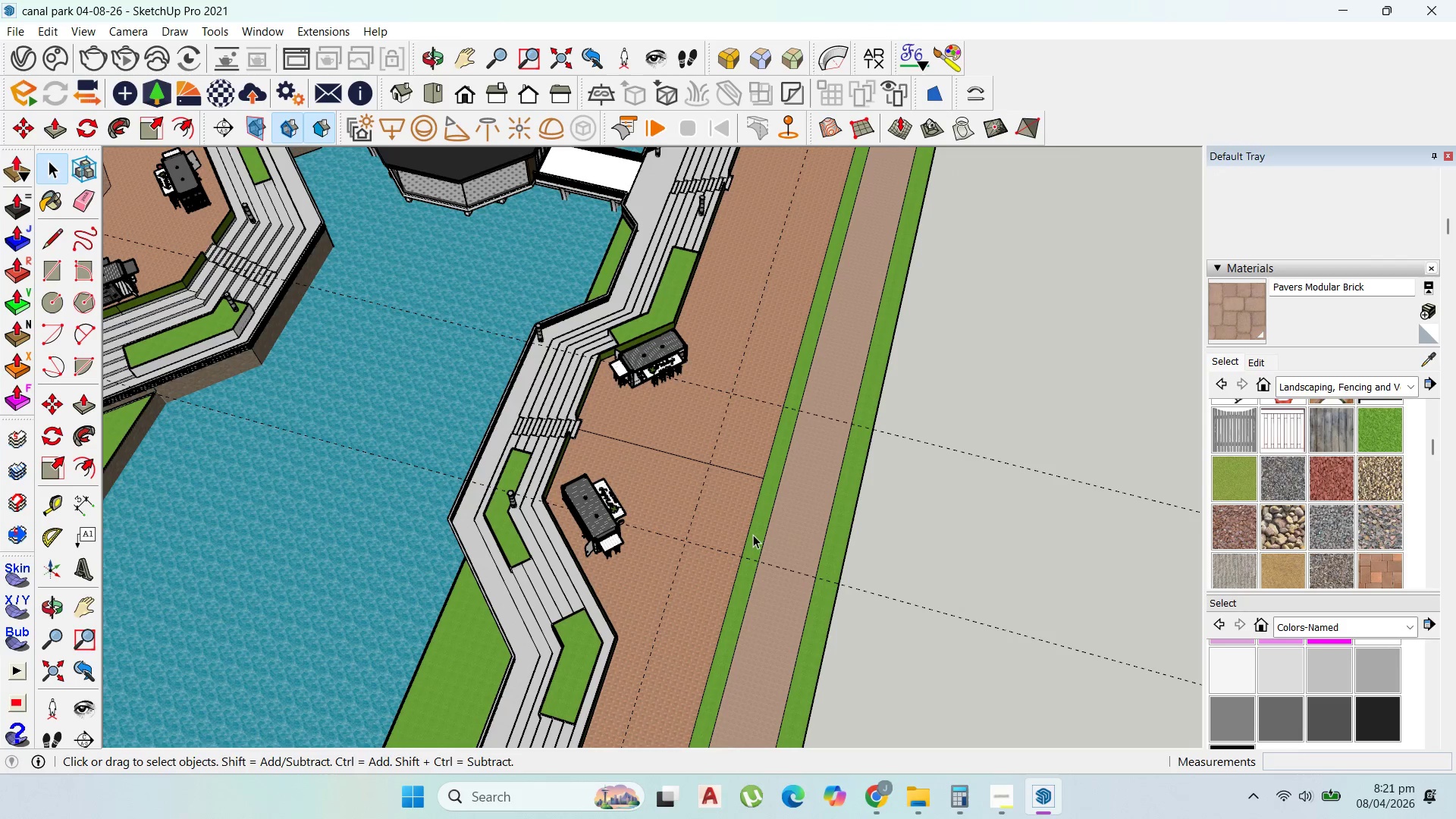 
scroll: coordinate [752, 524], scroll_direction: down, amount: 3.0
 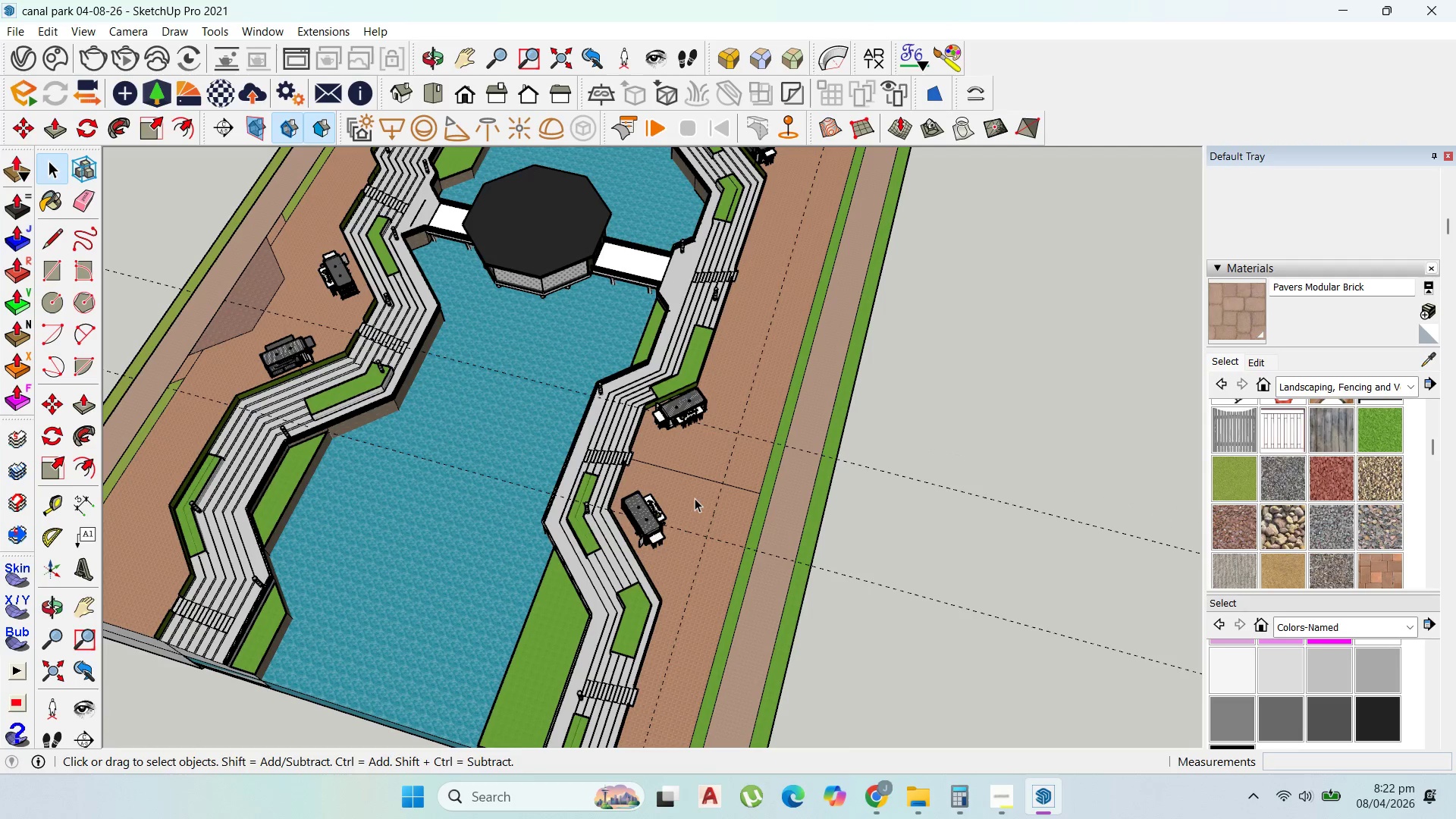 
wait(7.34)
 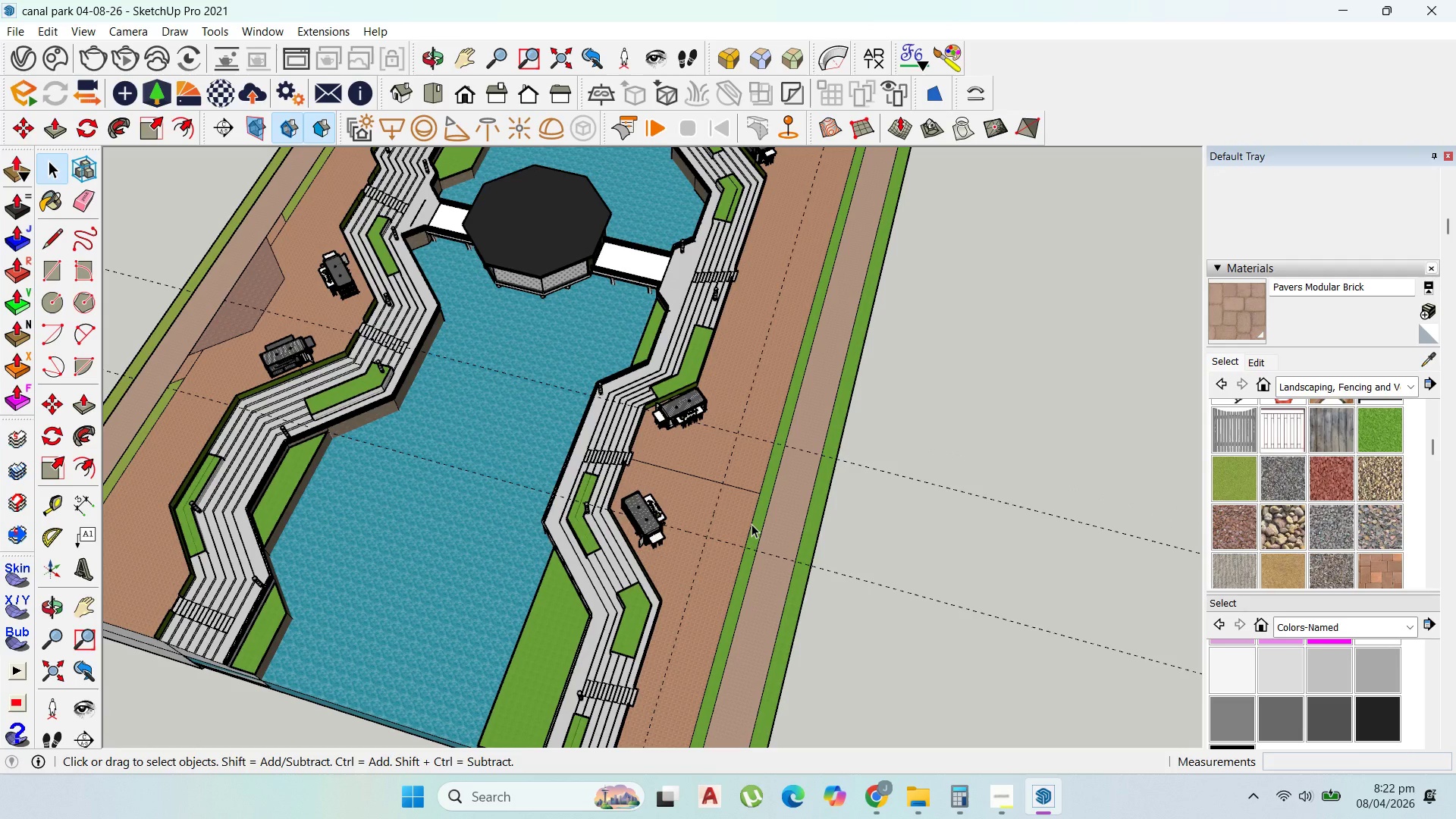 
left_click([44, 529])
 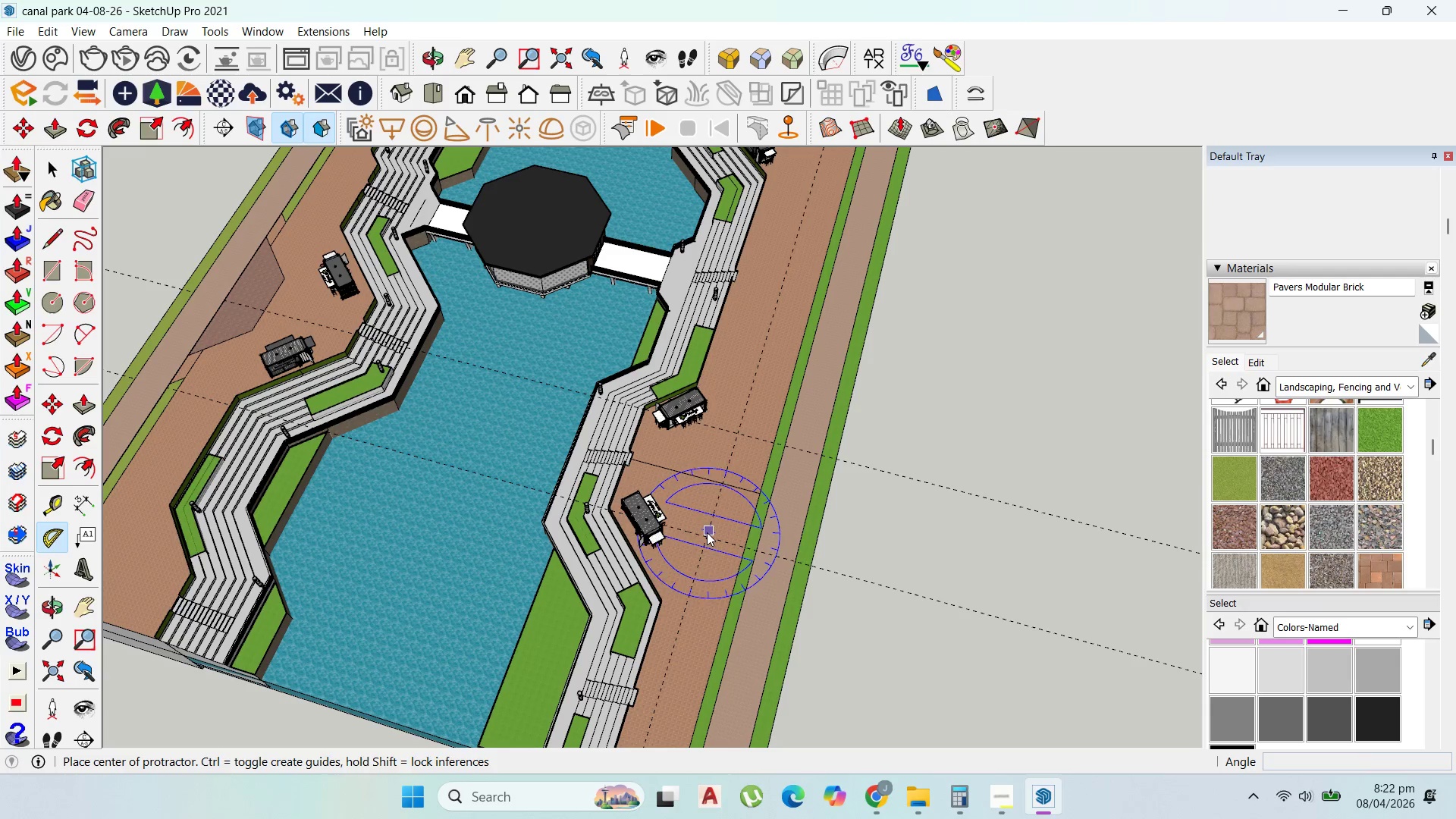 
left_click([707, 532])
 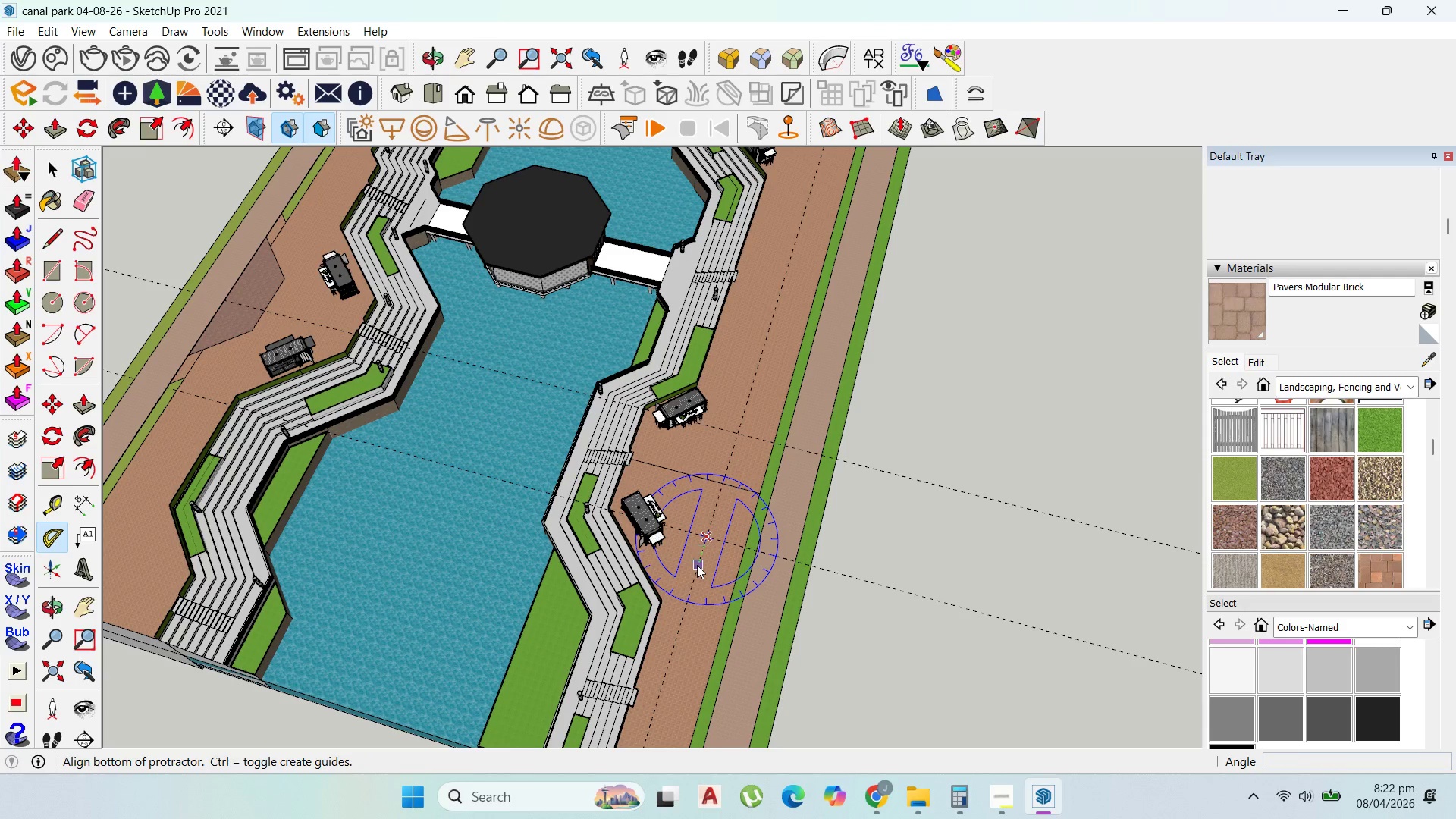 
left_click([697, 565])
 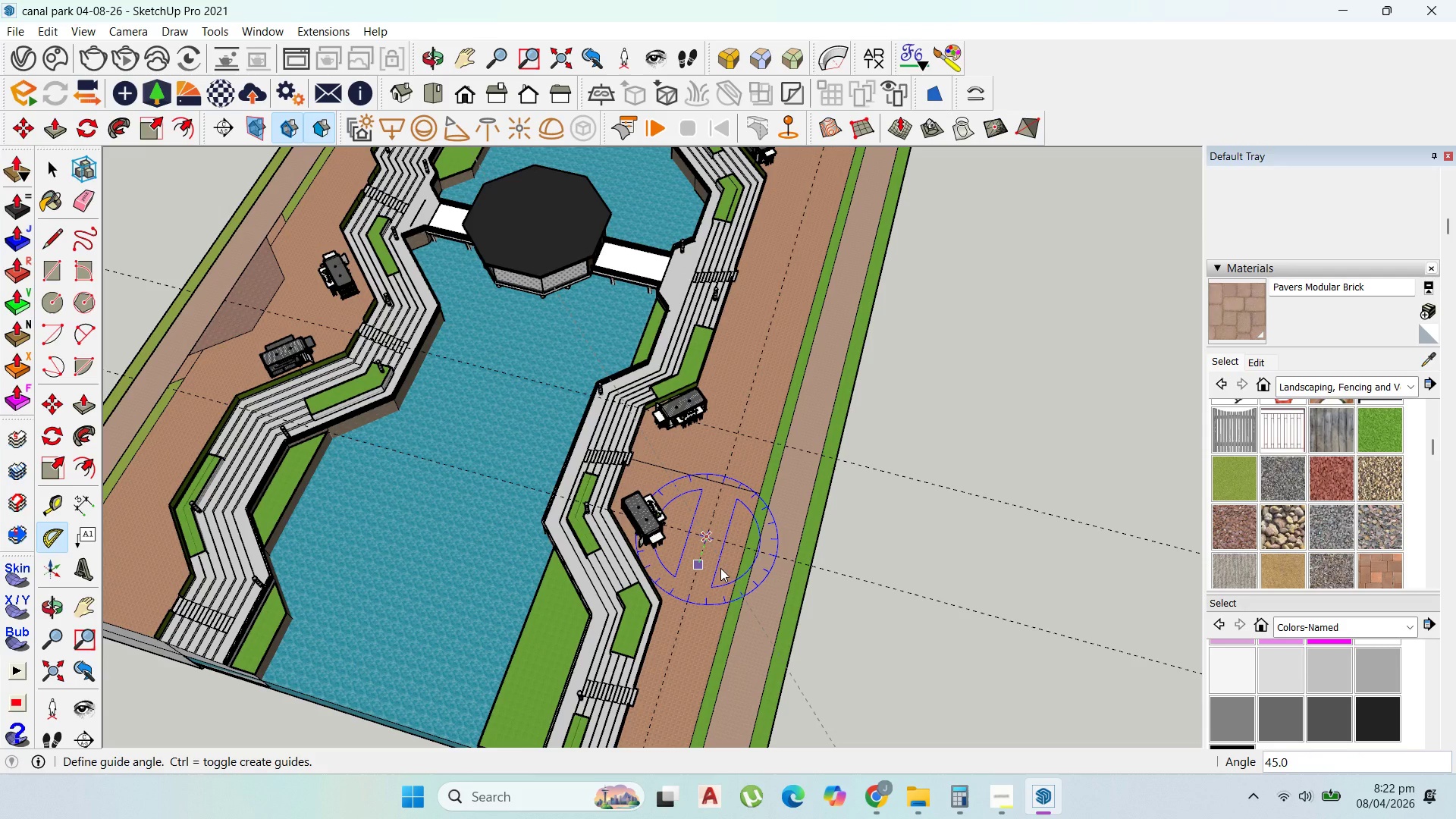 
wait(8.62)
 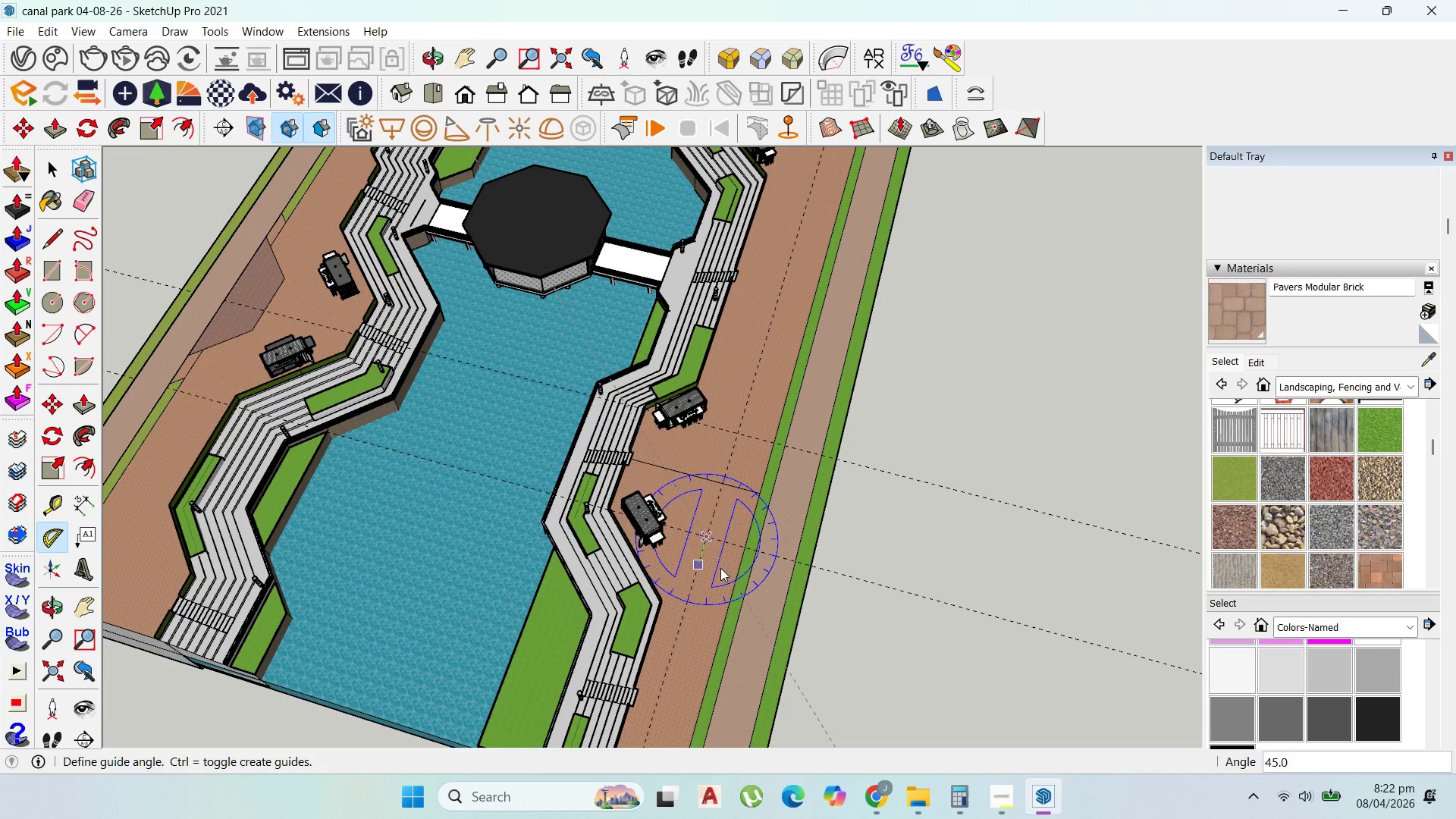 
left_click([726, 565])
 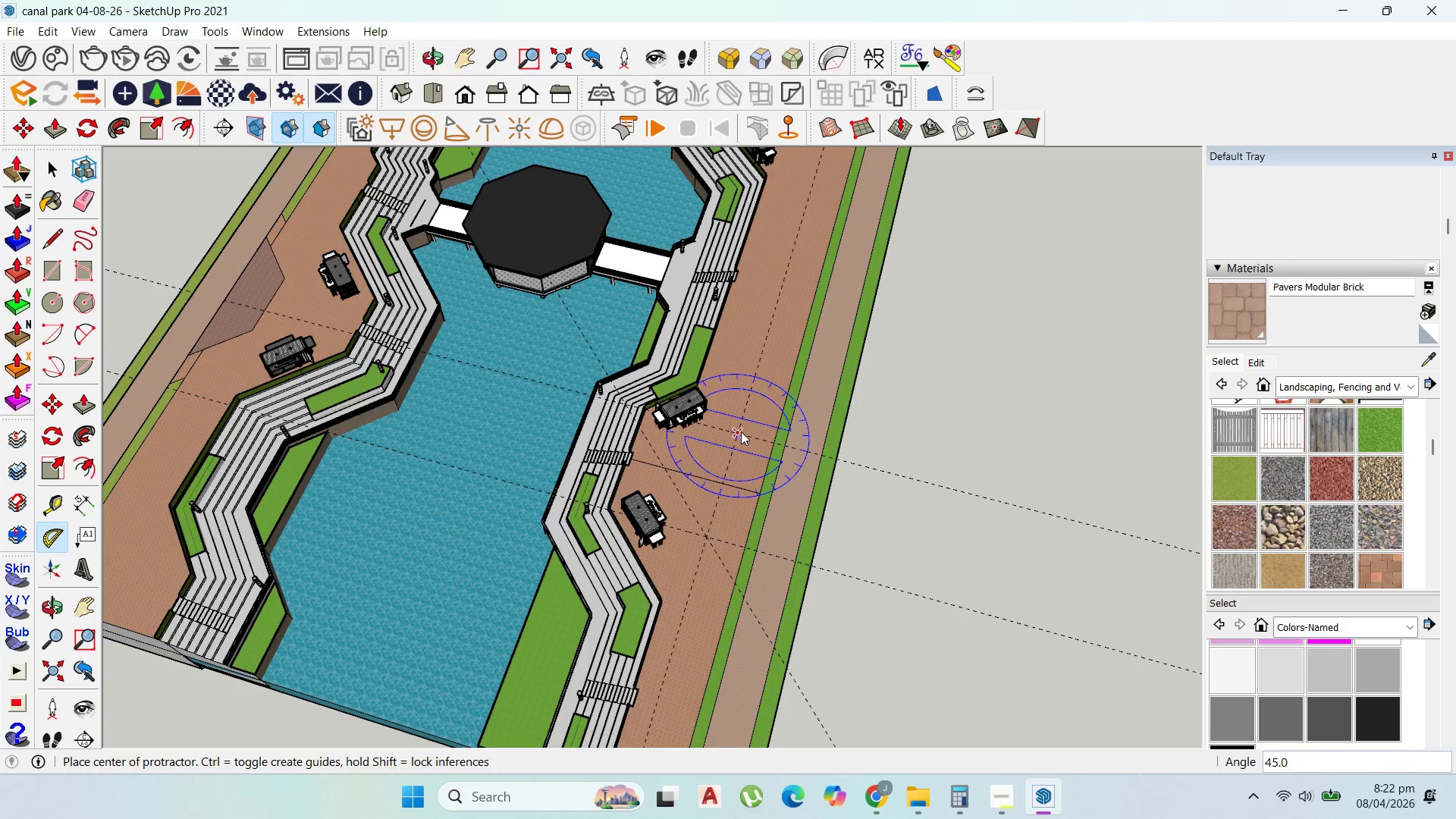 
left_click([741, 431])
 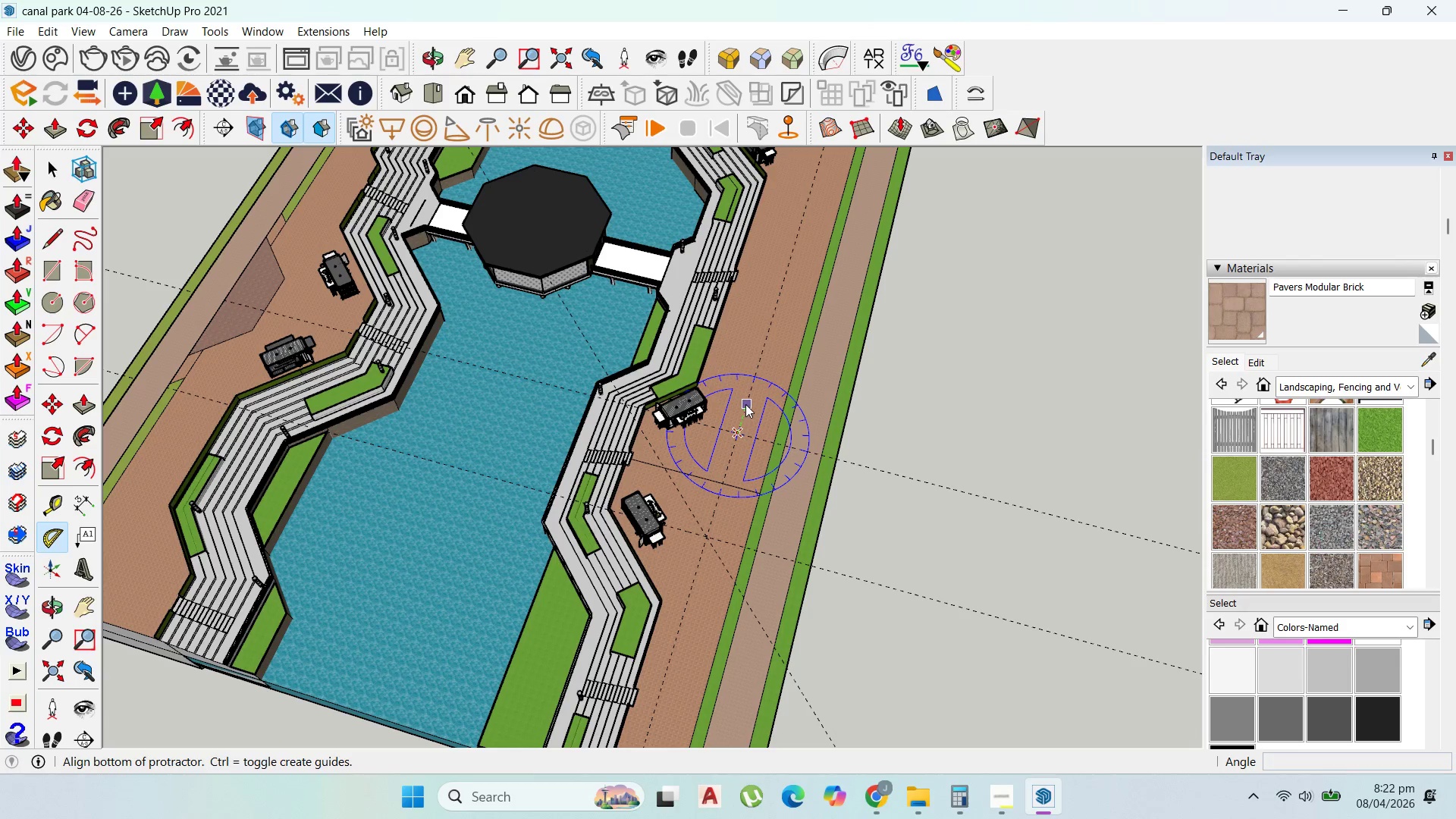 
left_click([745, 404])
 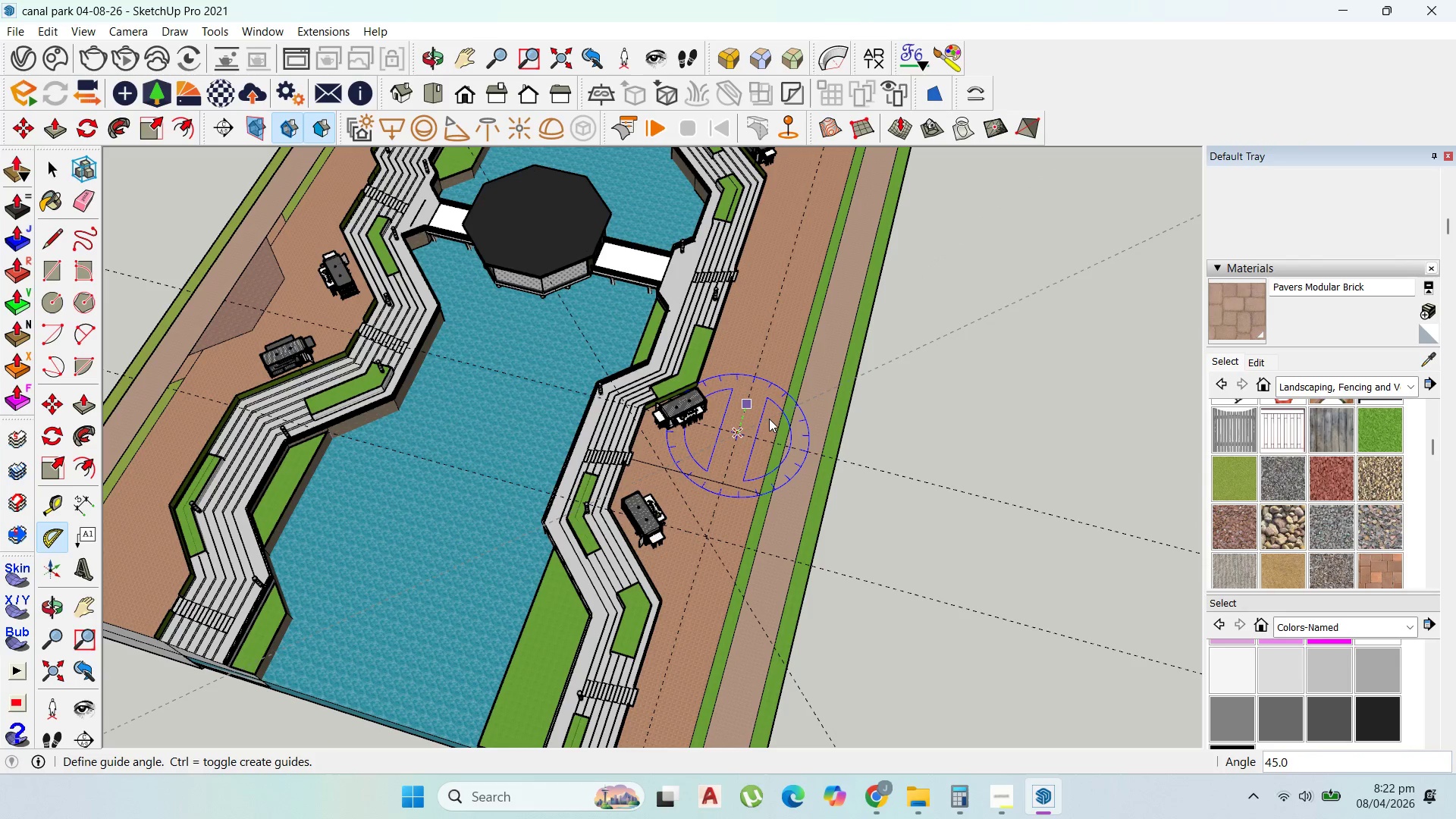 
left_click([769, 419])
 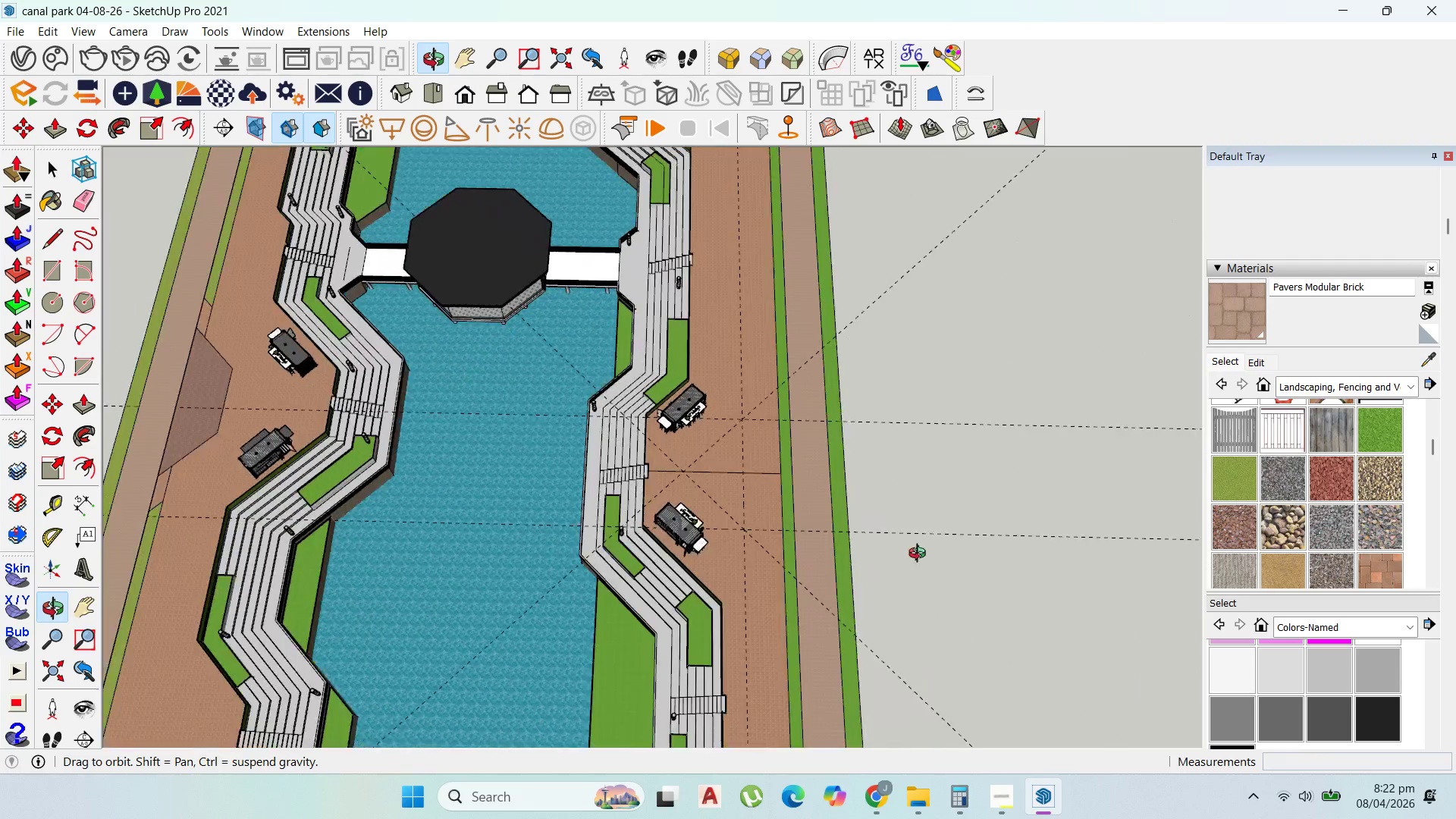 
scroll: coordinate [861, 570], scroll_direction: down, amount: 9.0
 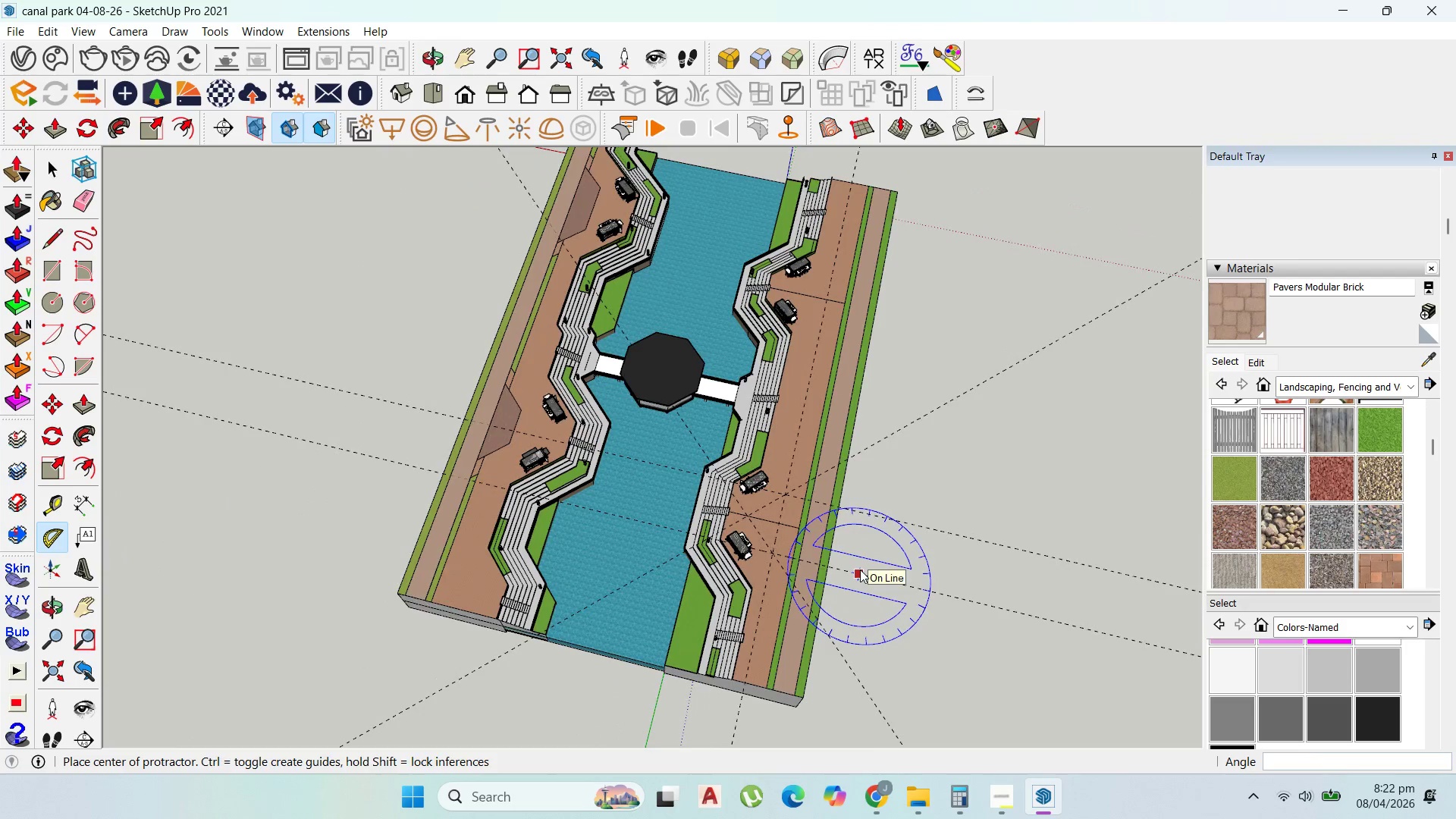 
scroll: coordinate [860, 570], scroll_direction: up, amount: 2.0
 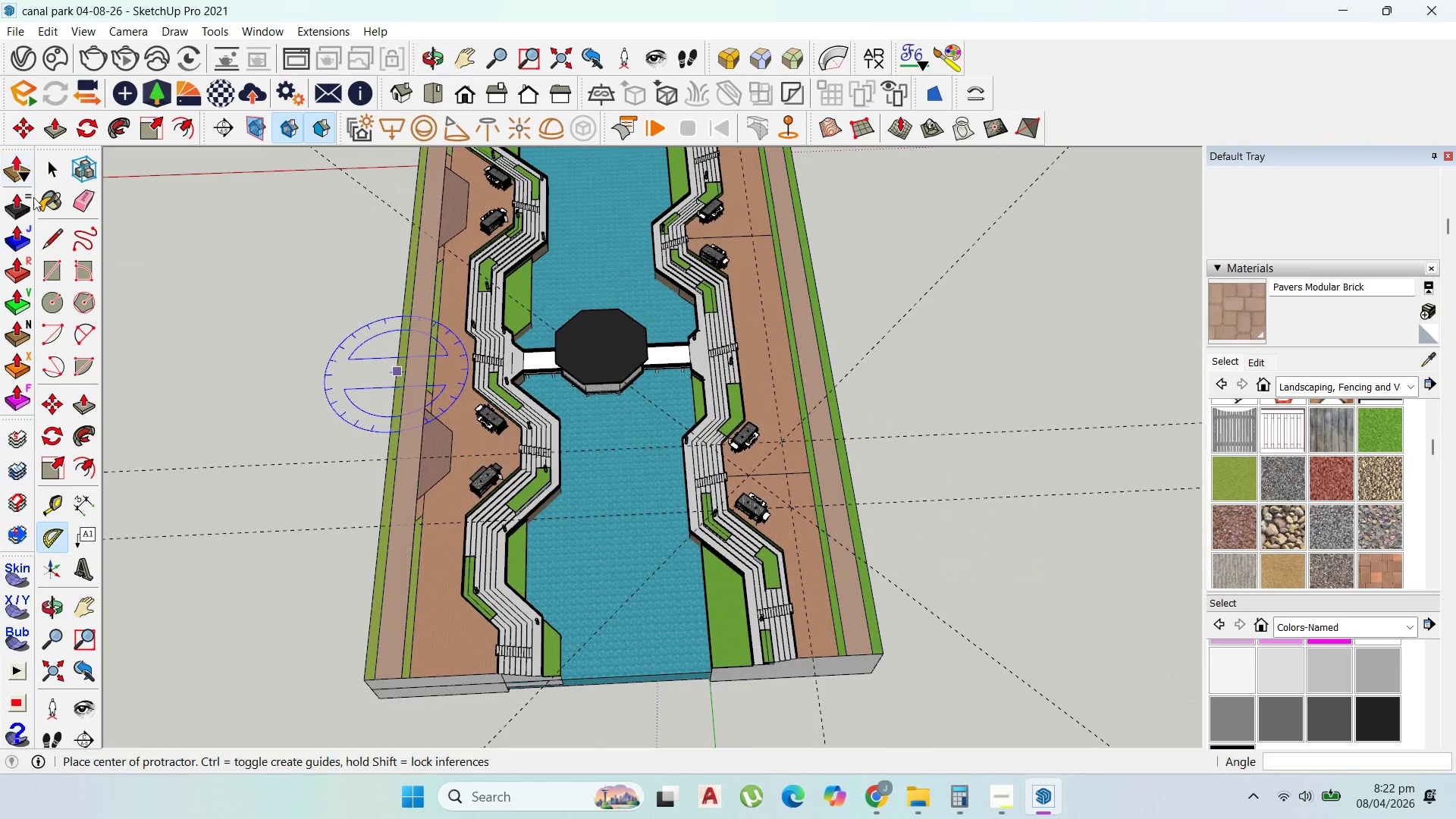 
wait(5.04)
 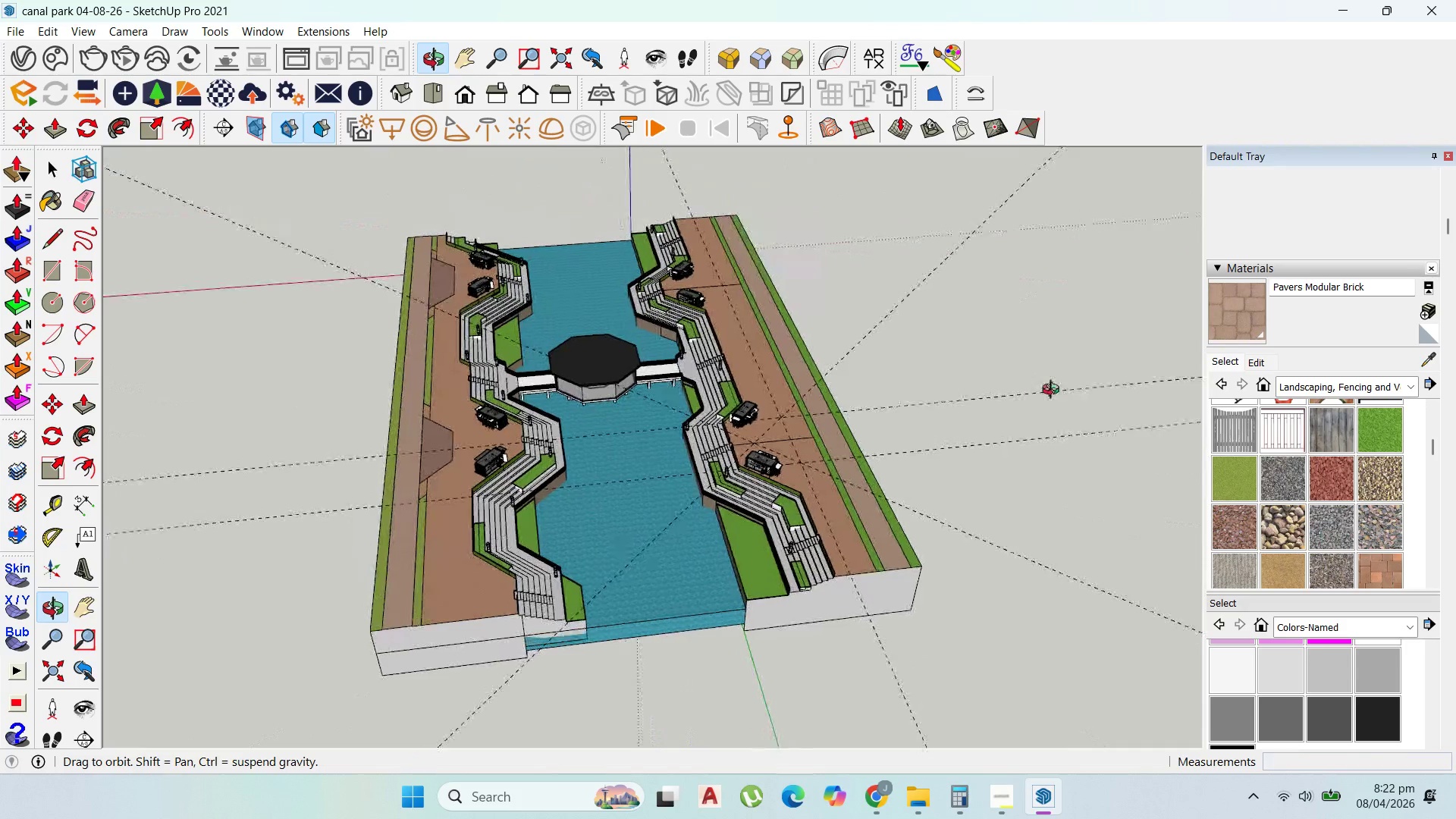 
scroll: coordinate [816, 465], scroll_direction: up, amount: 10.0
 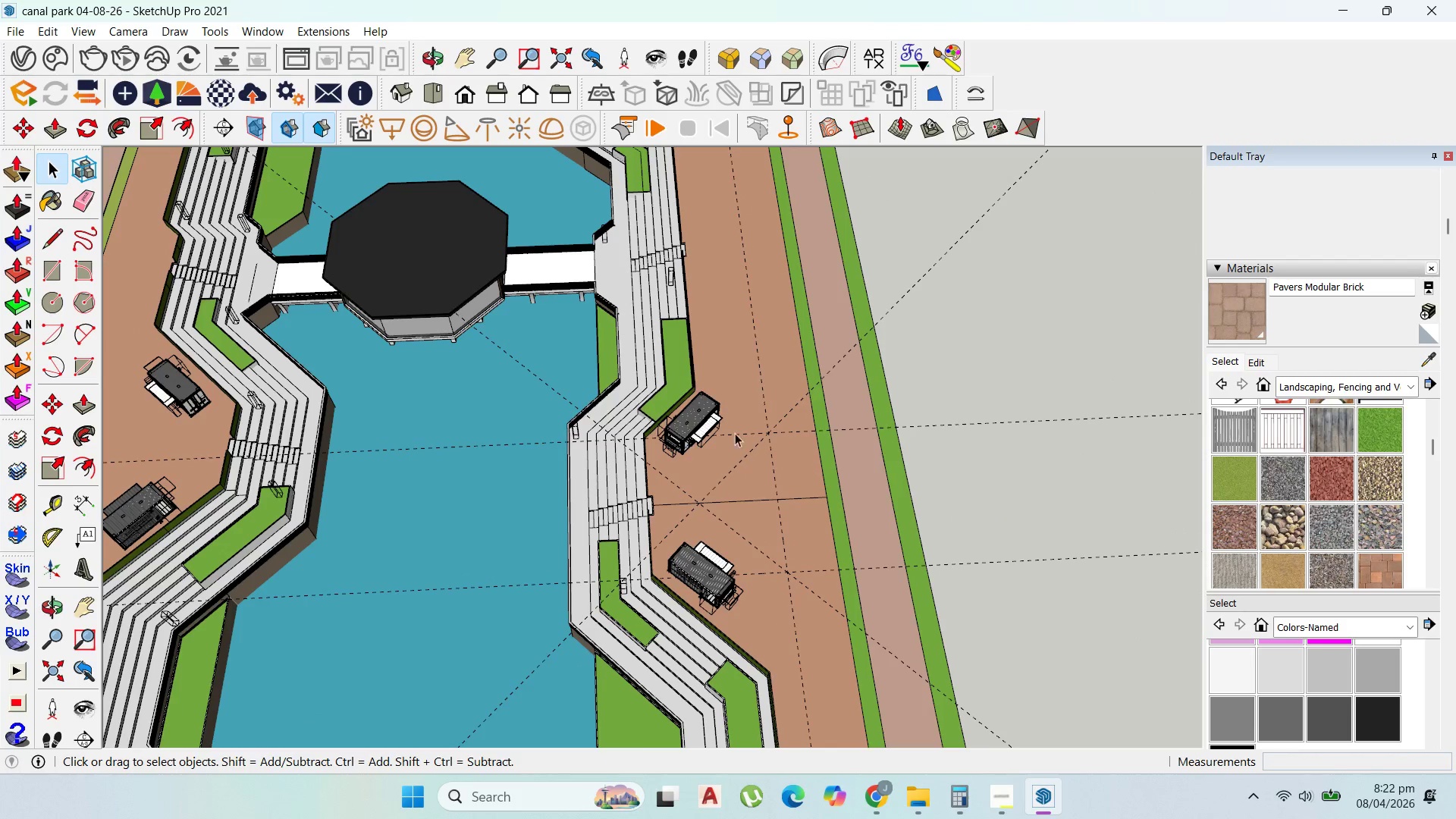 
scroll: coordinate [706, 423], scroll_direction: down, amount: 2.0
 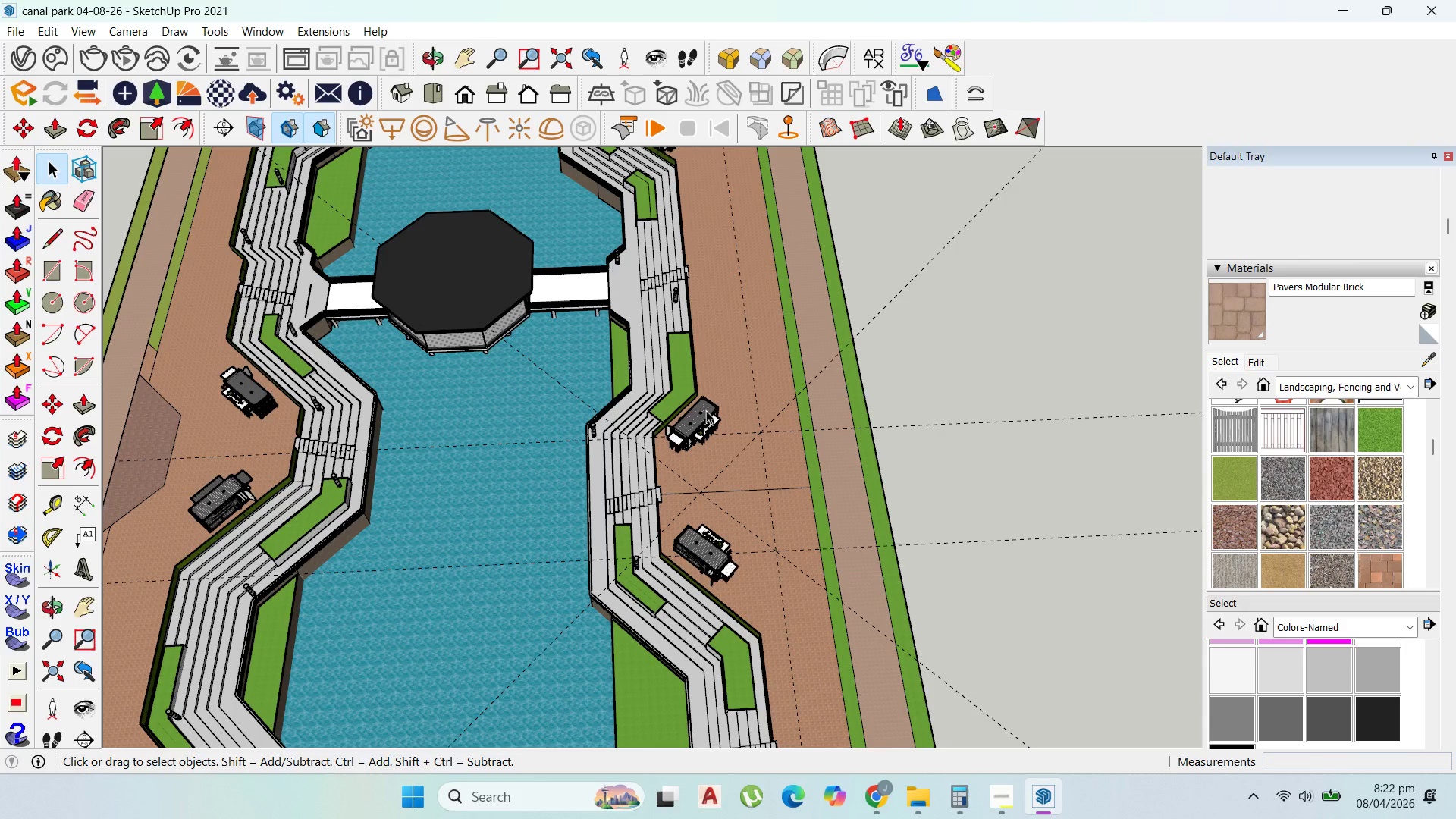 
scroll: coordinate [695, 403], scroll_direction: up, amount: 3.0
 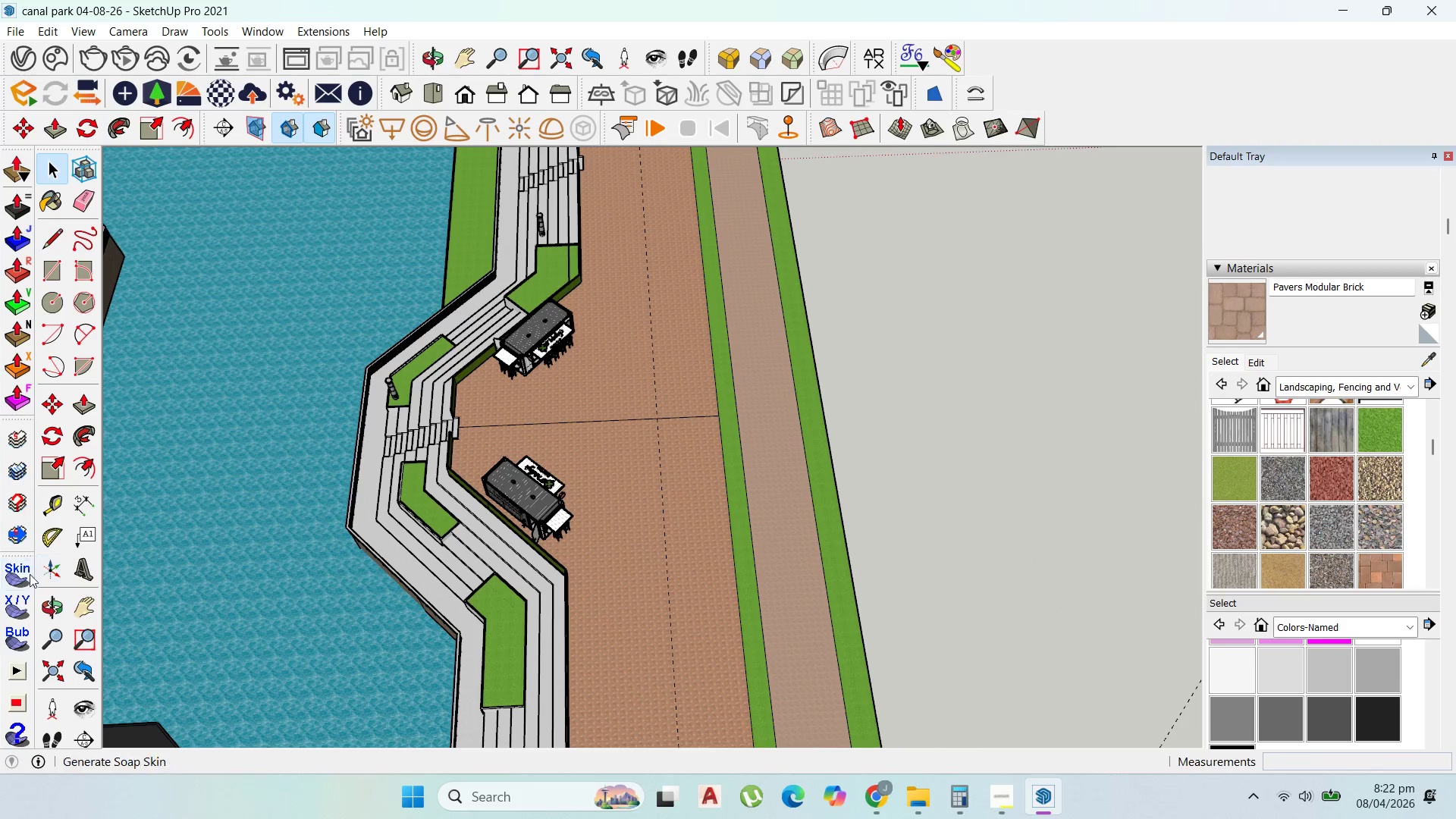 
left_click([55, 505])
 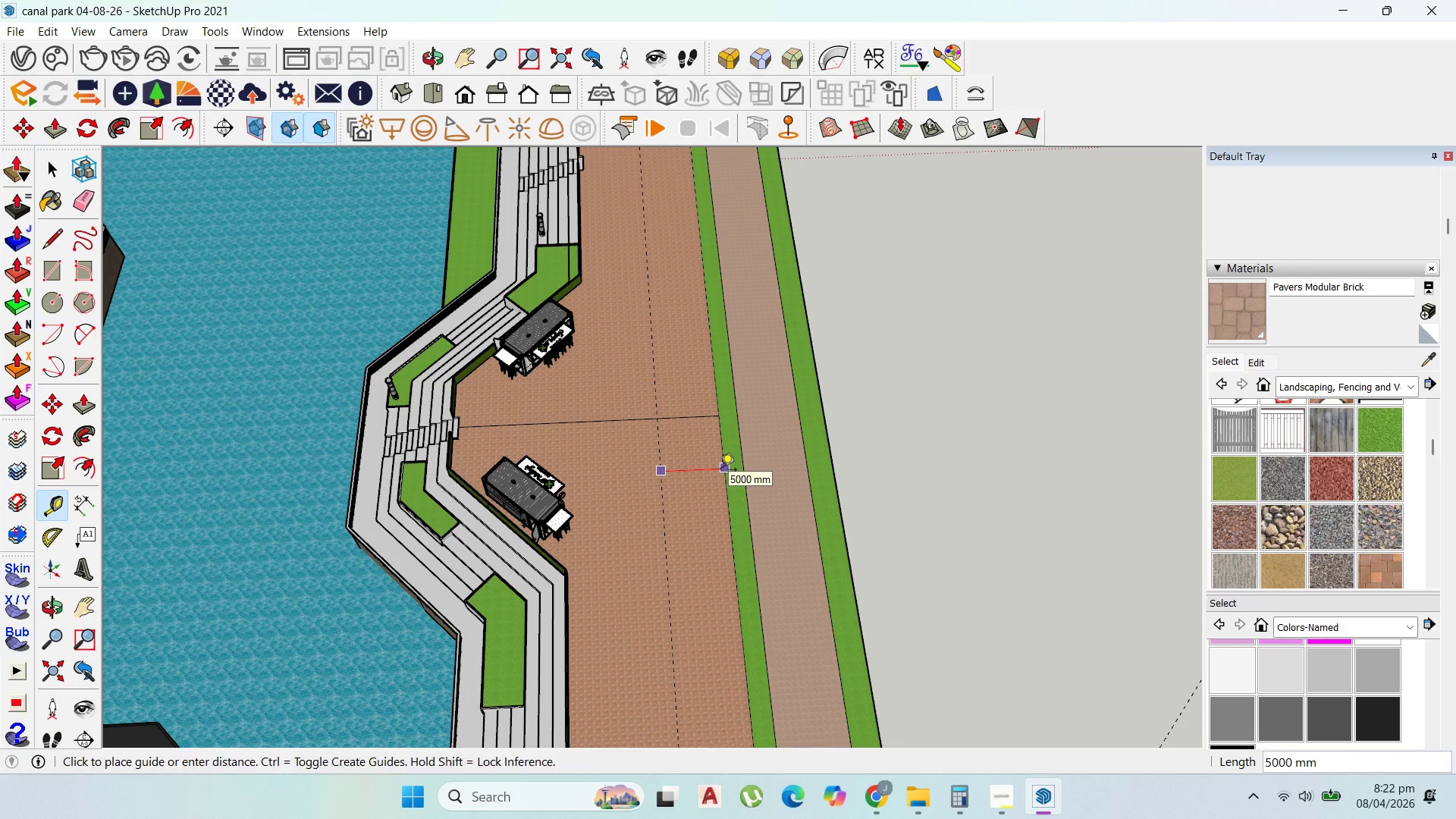 
scroll: coordinate [563, 382], scroll_direction: down, amount: 3.0
 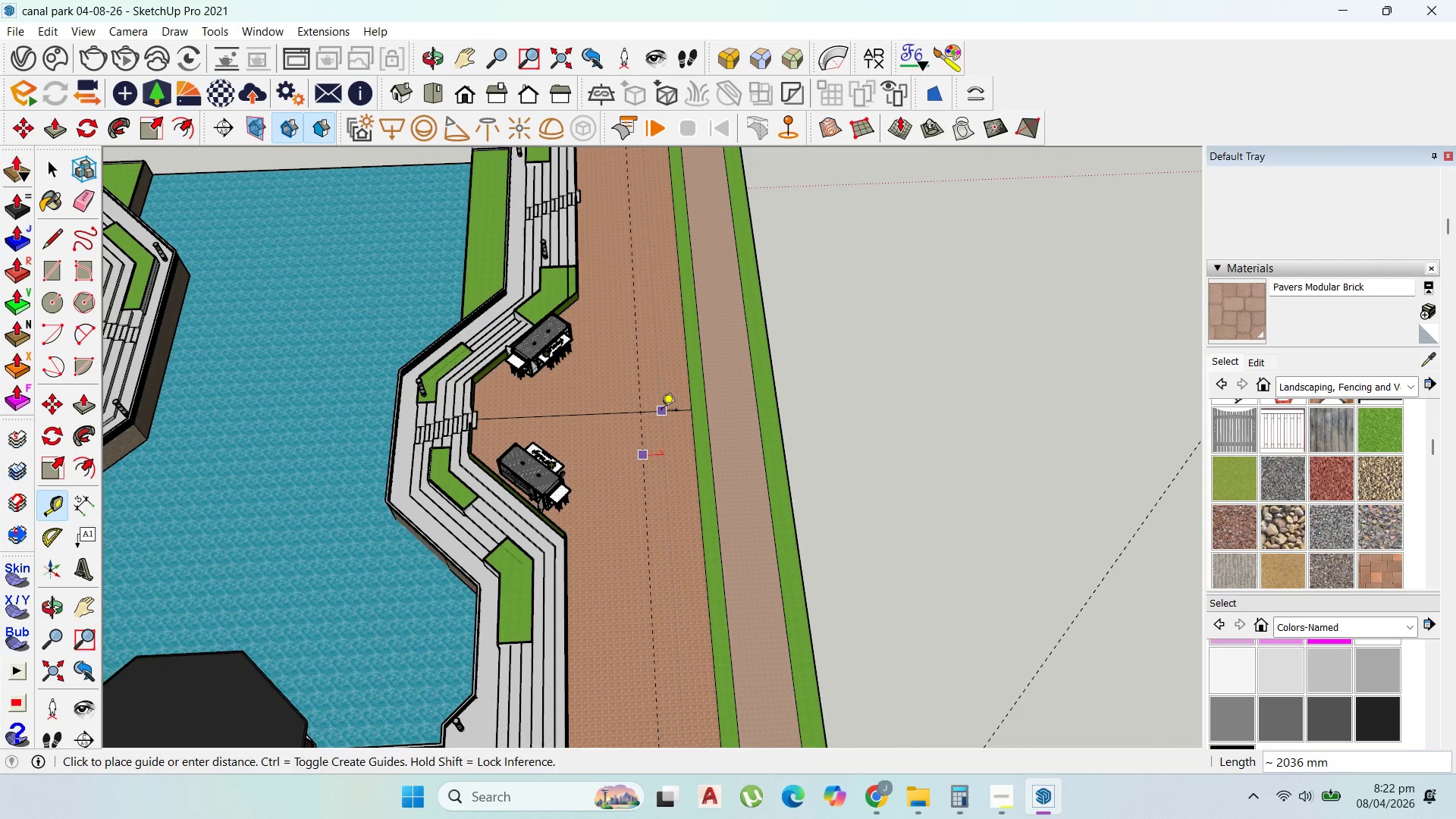 
key(Escape)
 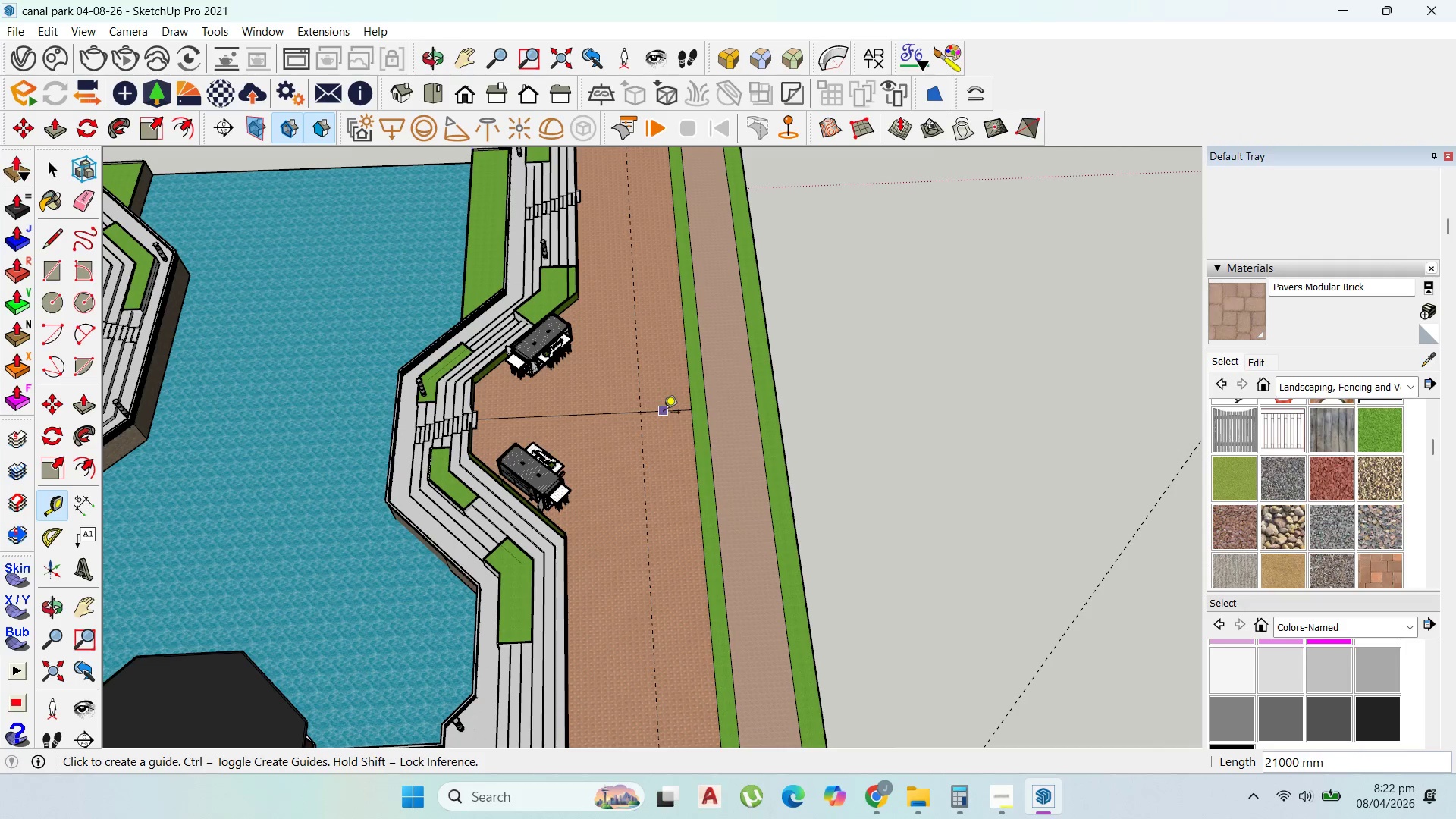 
left_click([664, 413])
 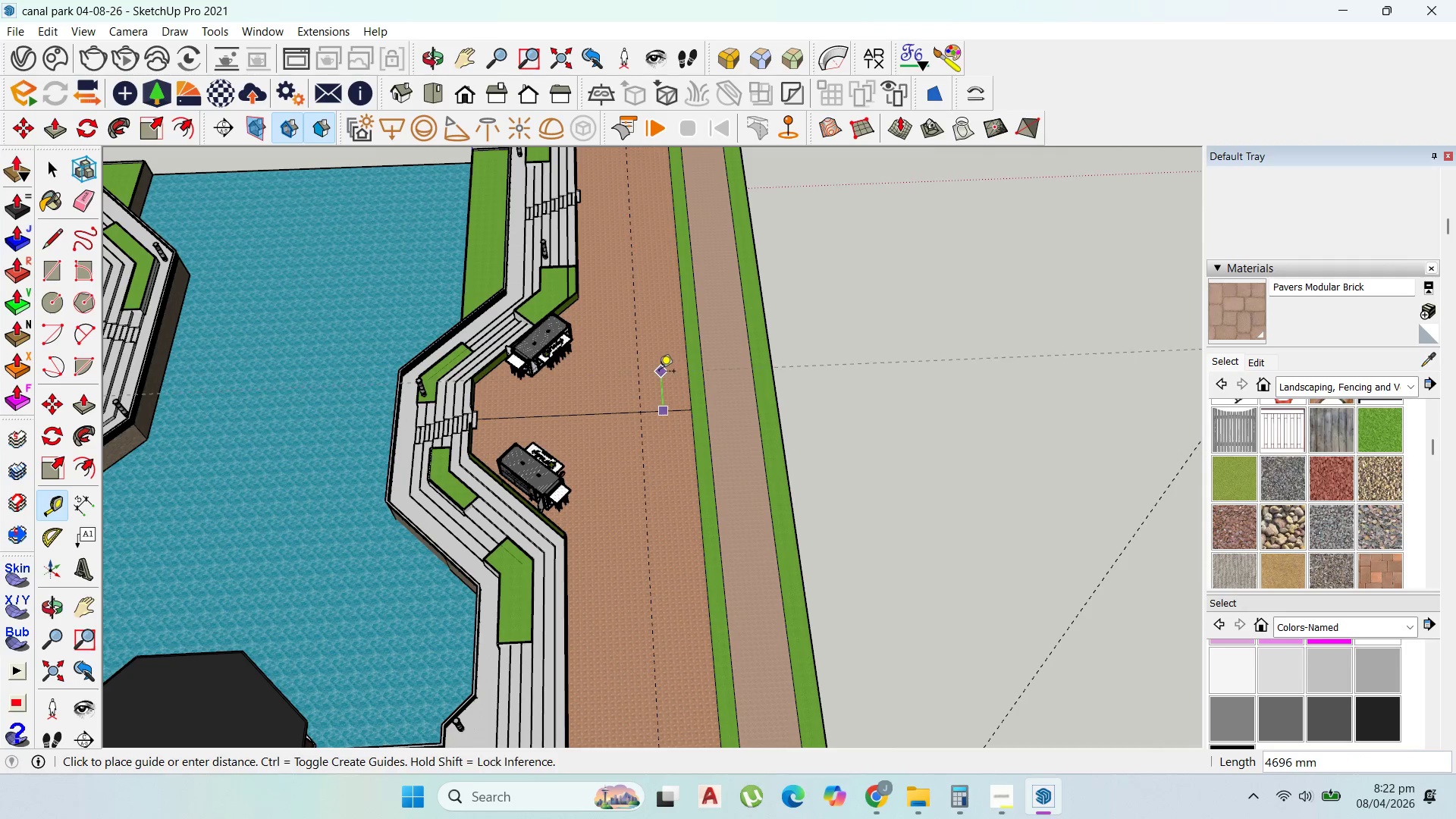 
hold_key(key=ShiftLeft, duration=1.52)
scroll: coordinate [488, 382], scroll_direction: up, amount: 3.0
 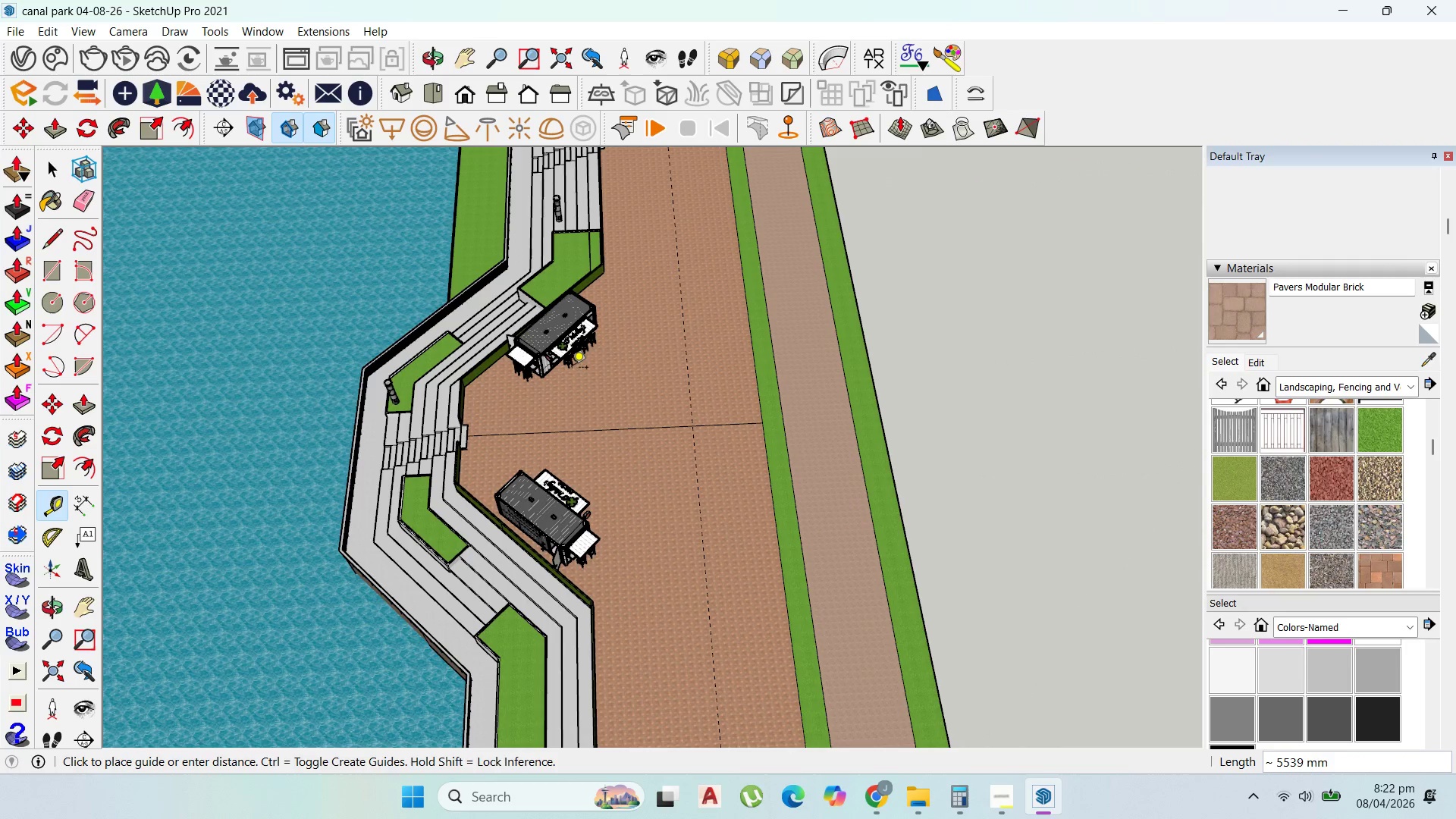 
hold_key(key=ShiftLeft, duration=1.5)
 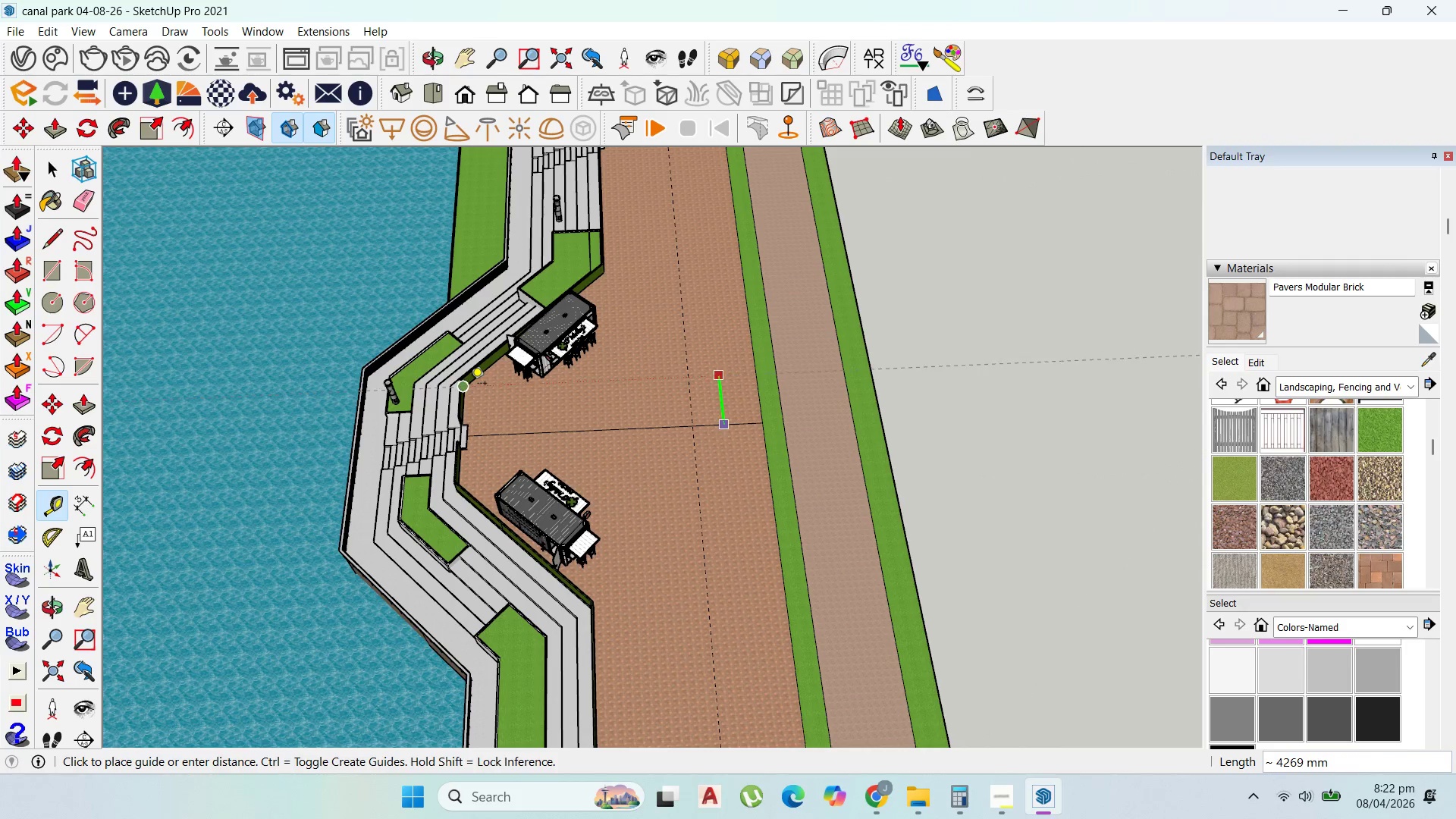 
hold_key(key=ShiftLeft, duration=1.38)
left_click([470, 384])
 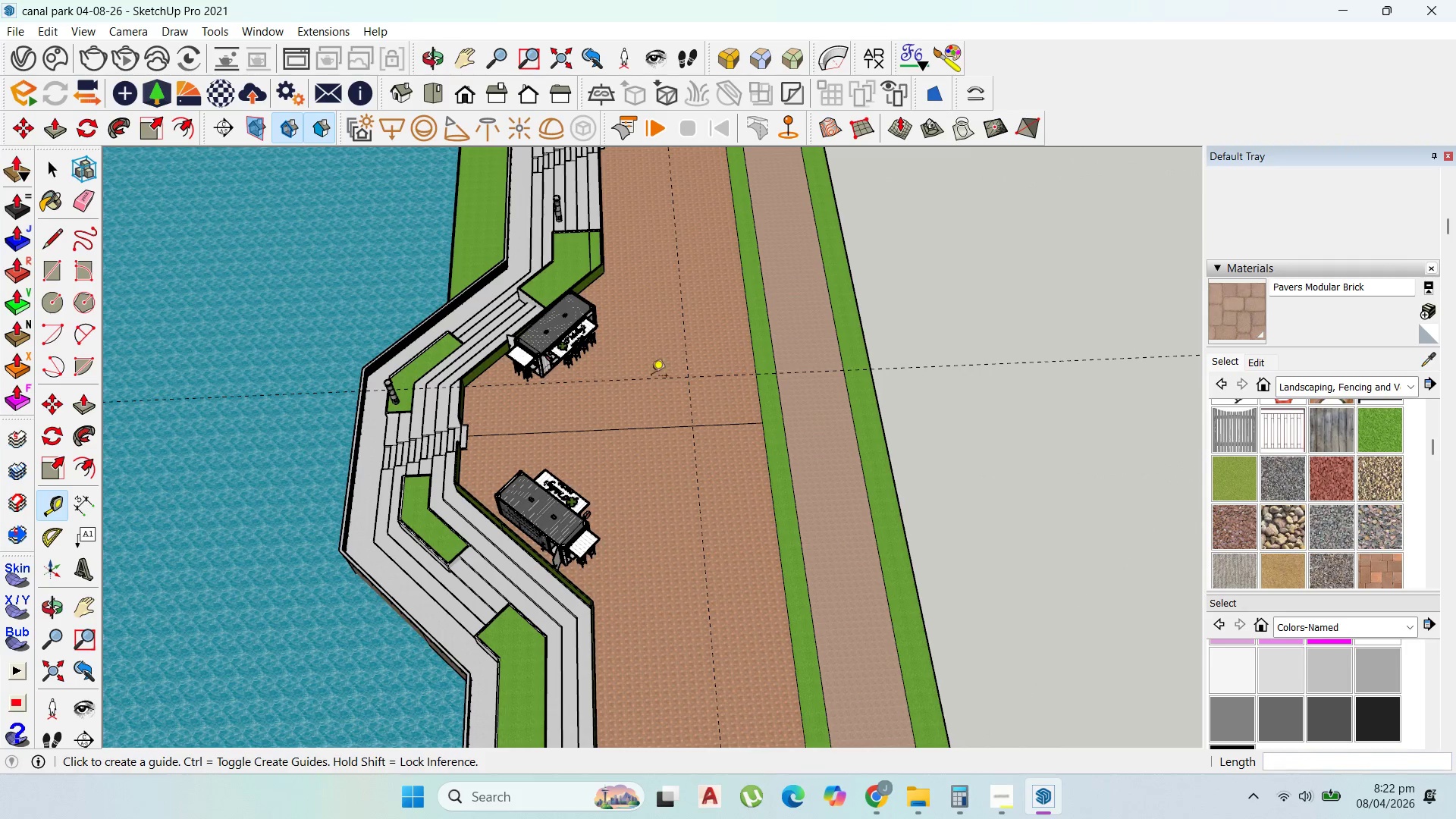 
hold_key(key=ShiftLeft, duration=2.75)
scroll: coordinate [725, 394], scroll_direction: down, amount: 2.0
 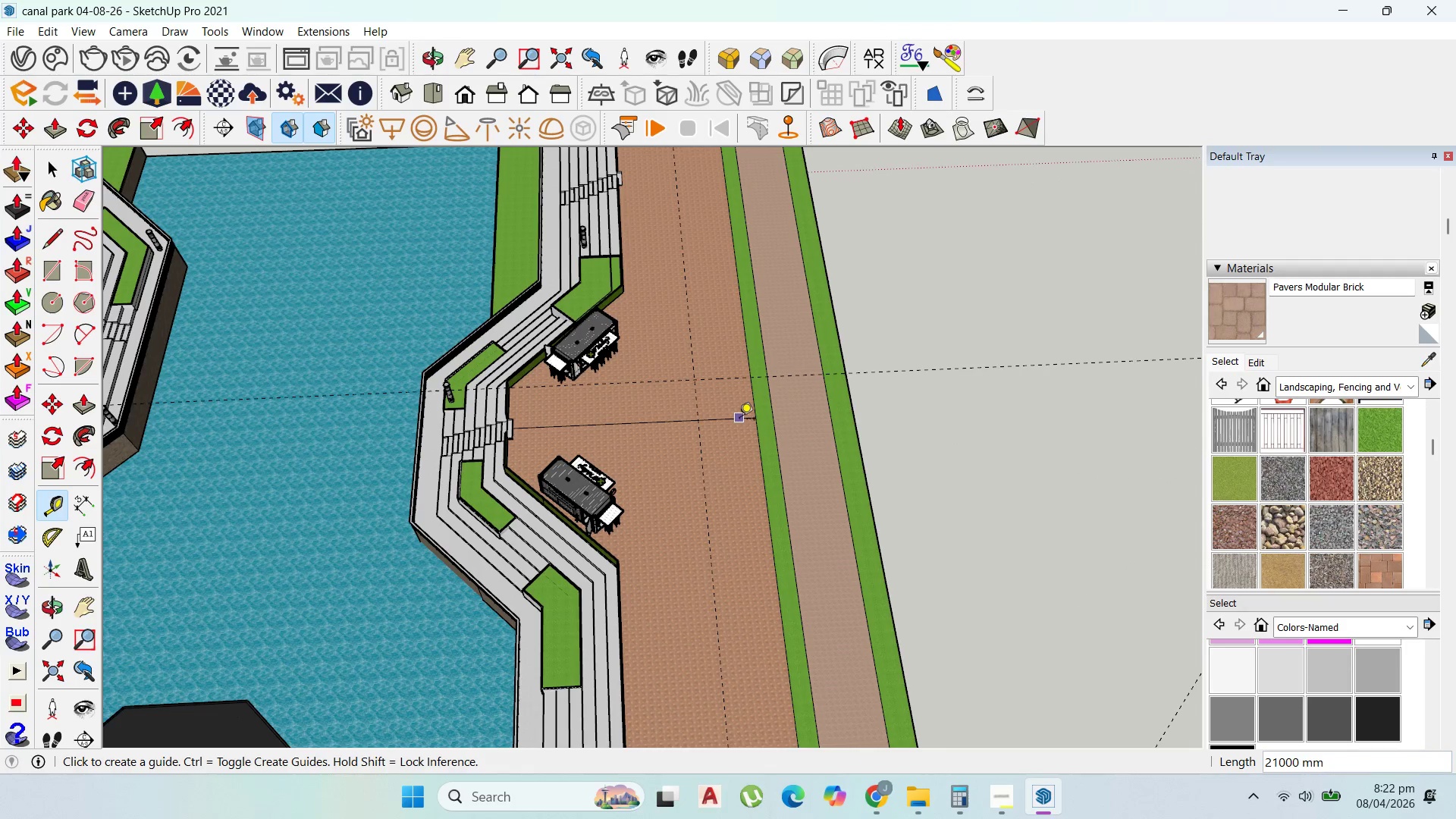 
left_click([739, 420])
 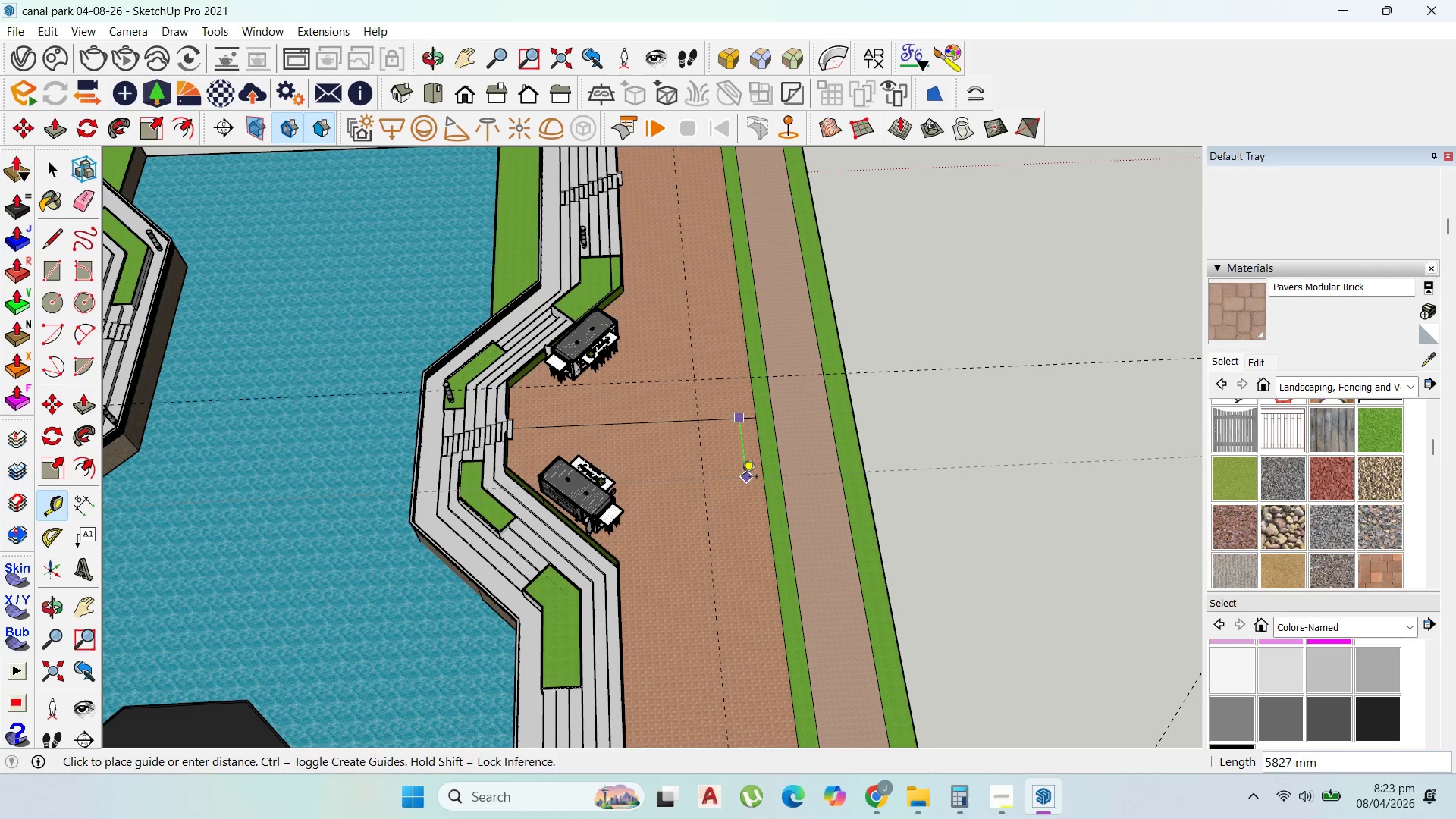 
hold_key(key=ShiftLeft, duration=1.51)
 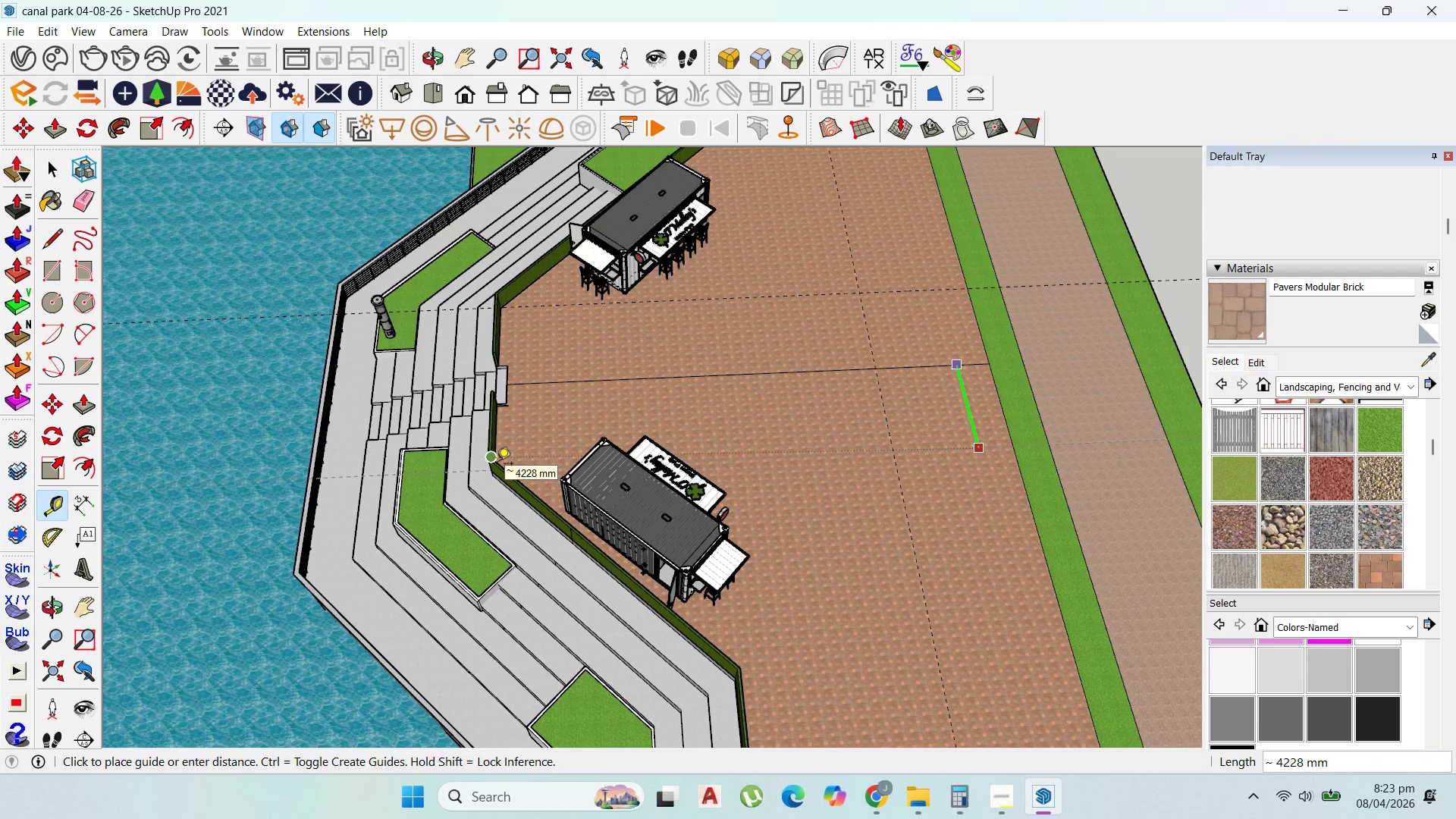 
hold_key(key=ShiftLeft, duration=1.5)
 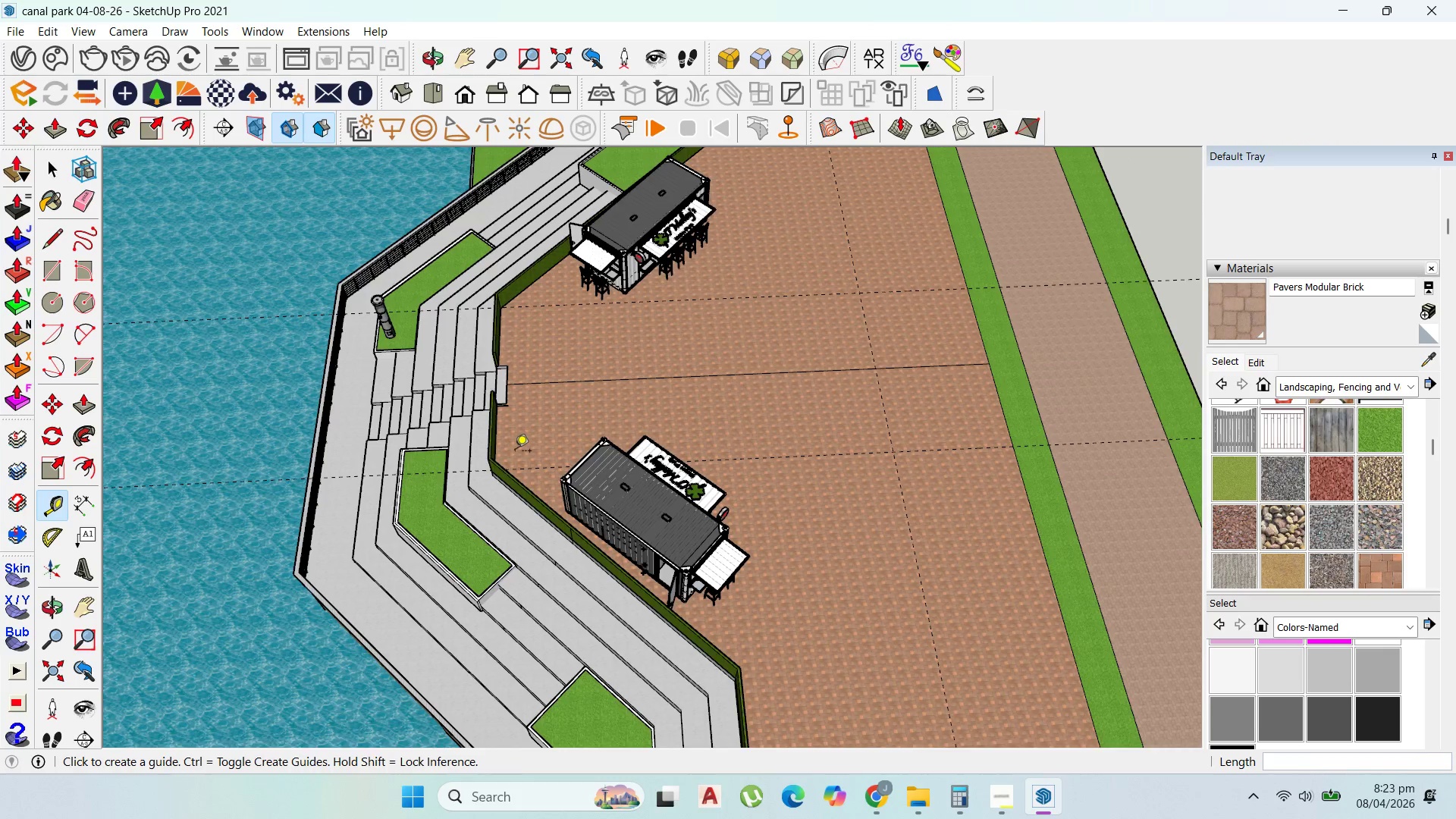 
scroll: coordinate [516, 470], scroll_direction: up, amount: 7.0
 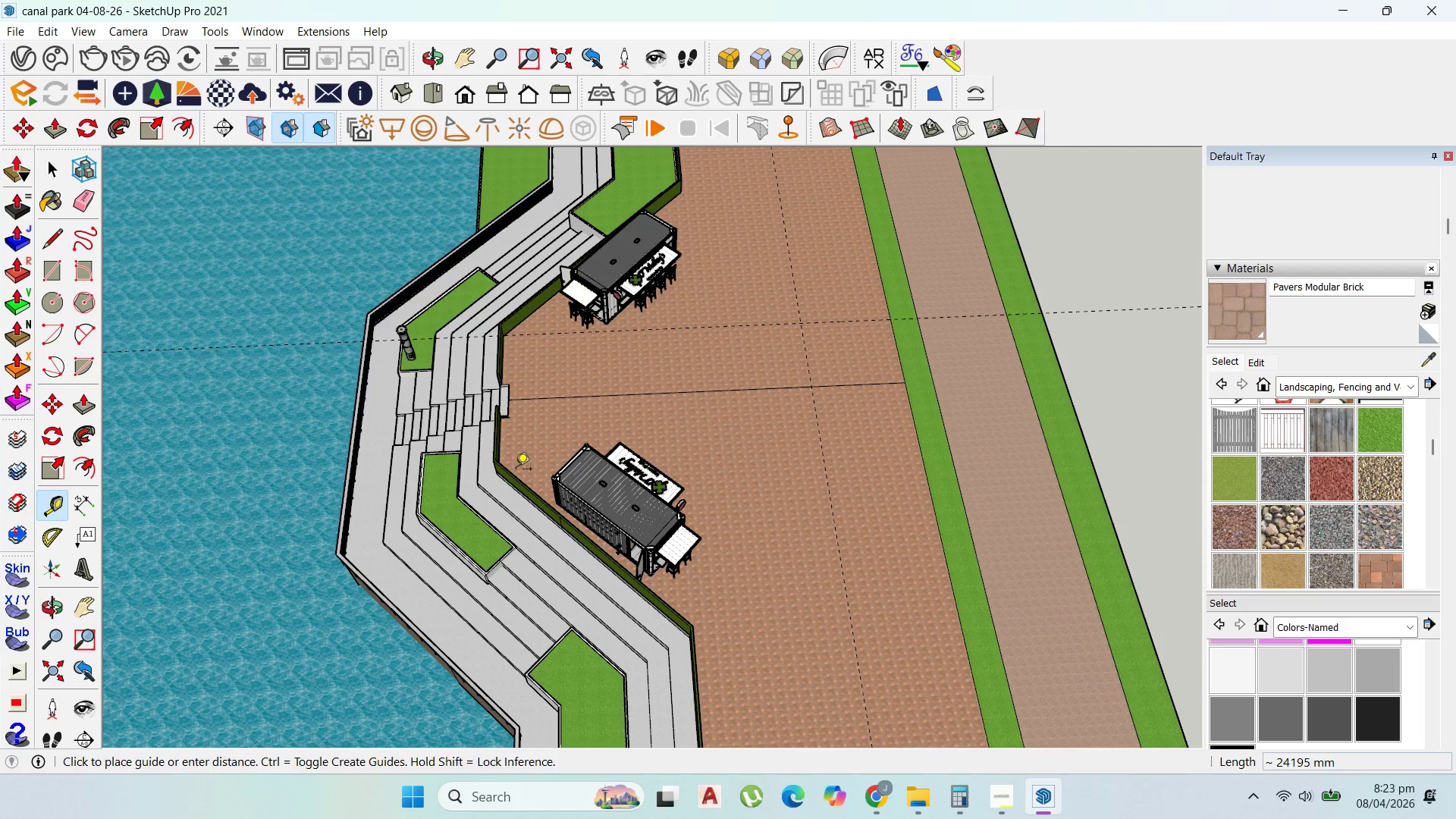 
left_click([495, 465])
 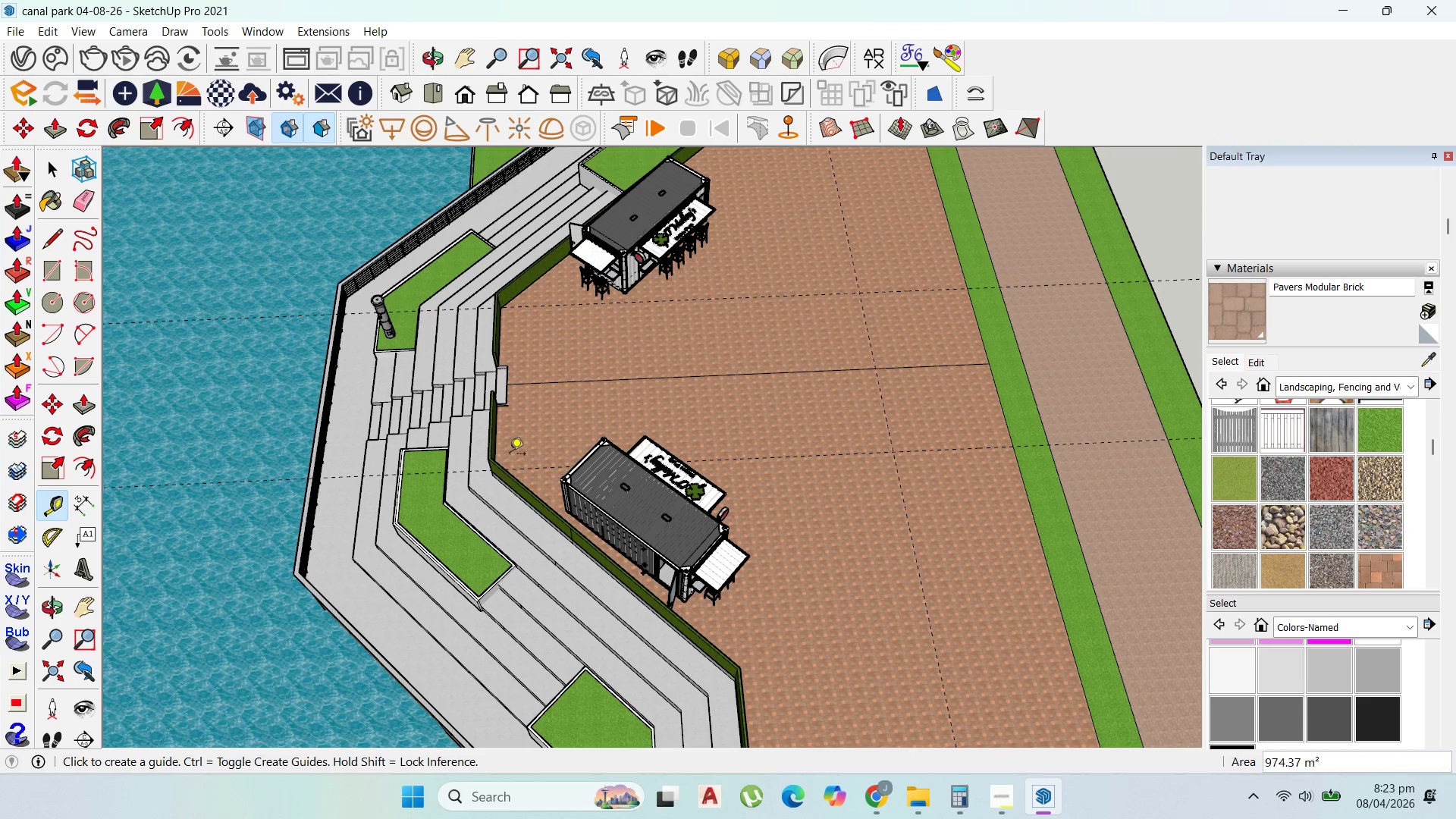 
scroll: coordinate [517, 450], scroll_direction: down, amount: 7.0
 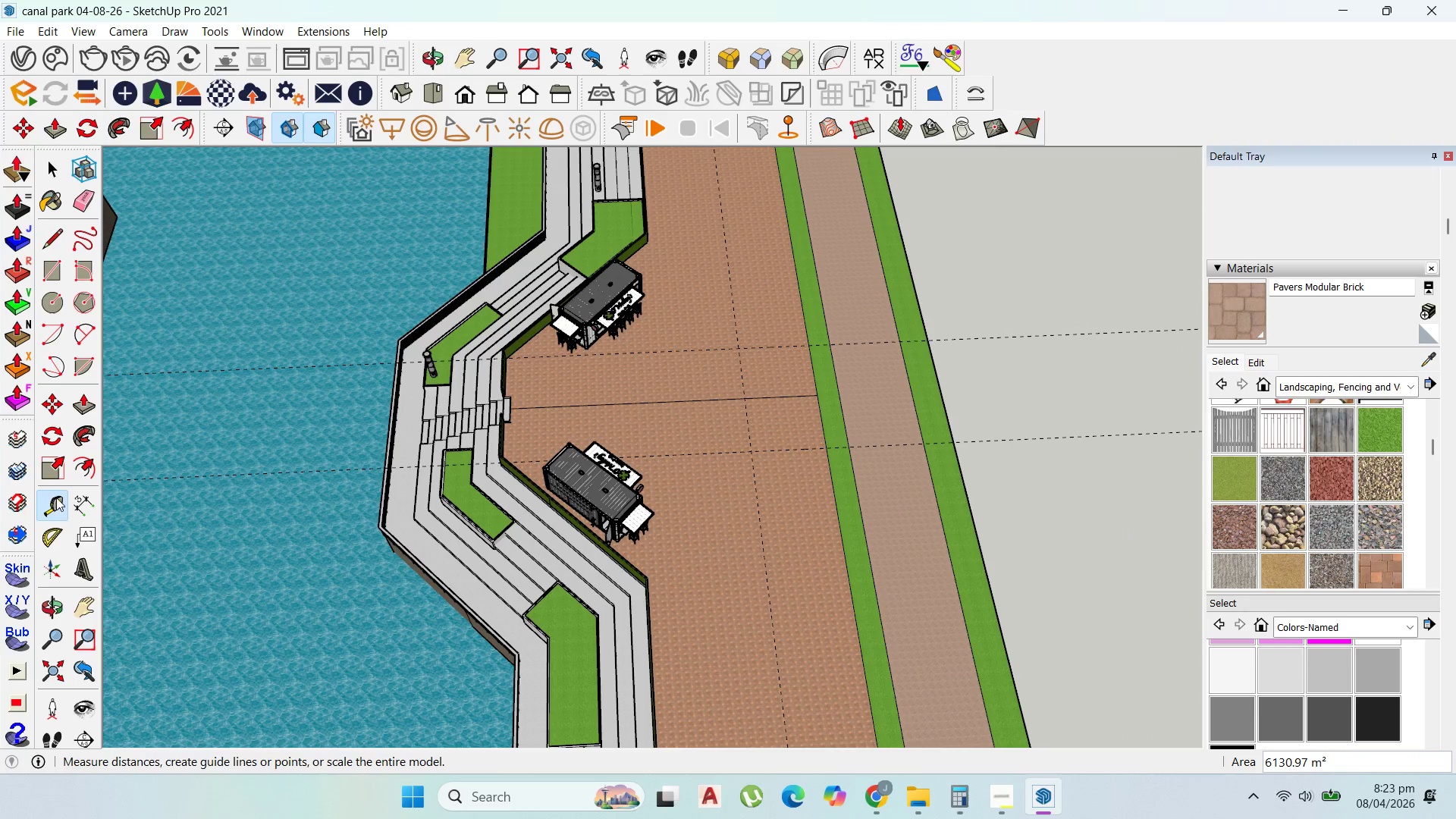 
left_click_drag(start_coordinate=[46, 541], to_coordinate=[46, 535])
 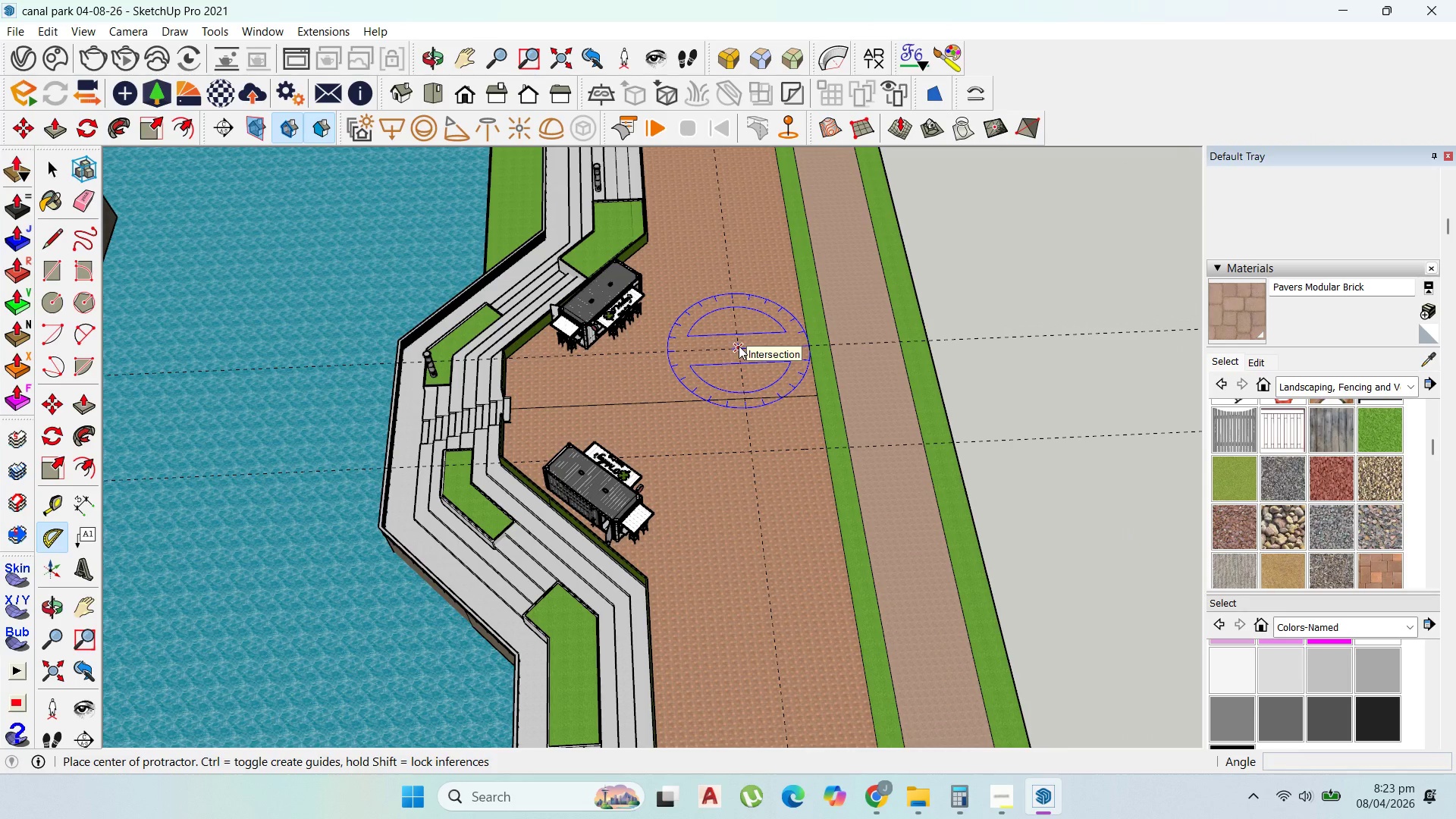 
key(Control+S)
 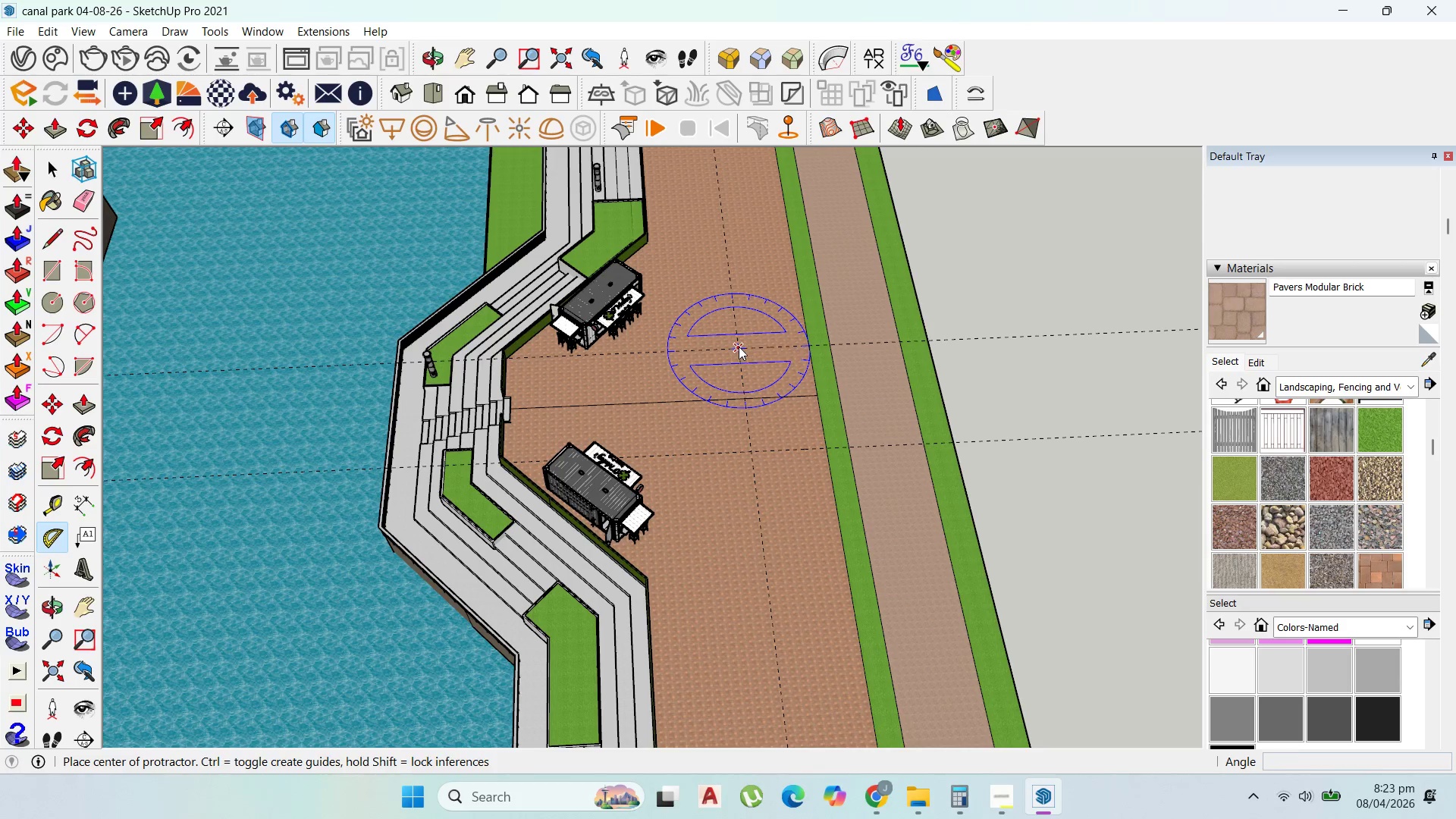 
wait(9.7)
 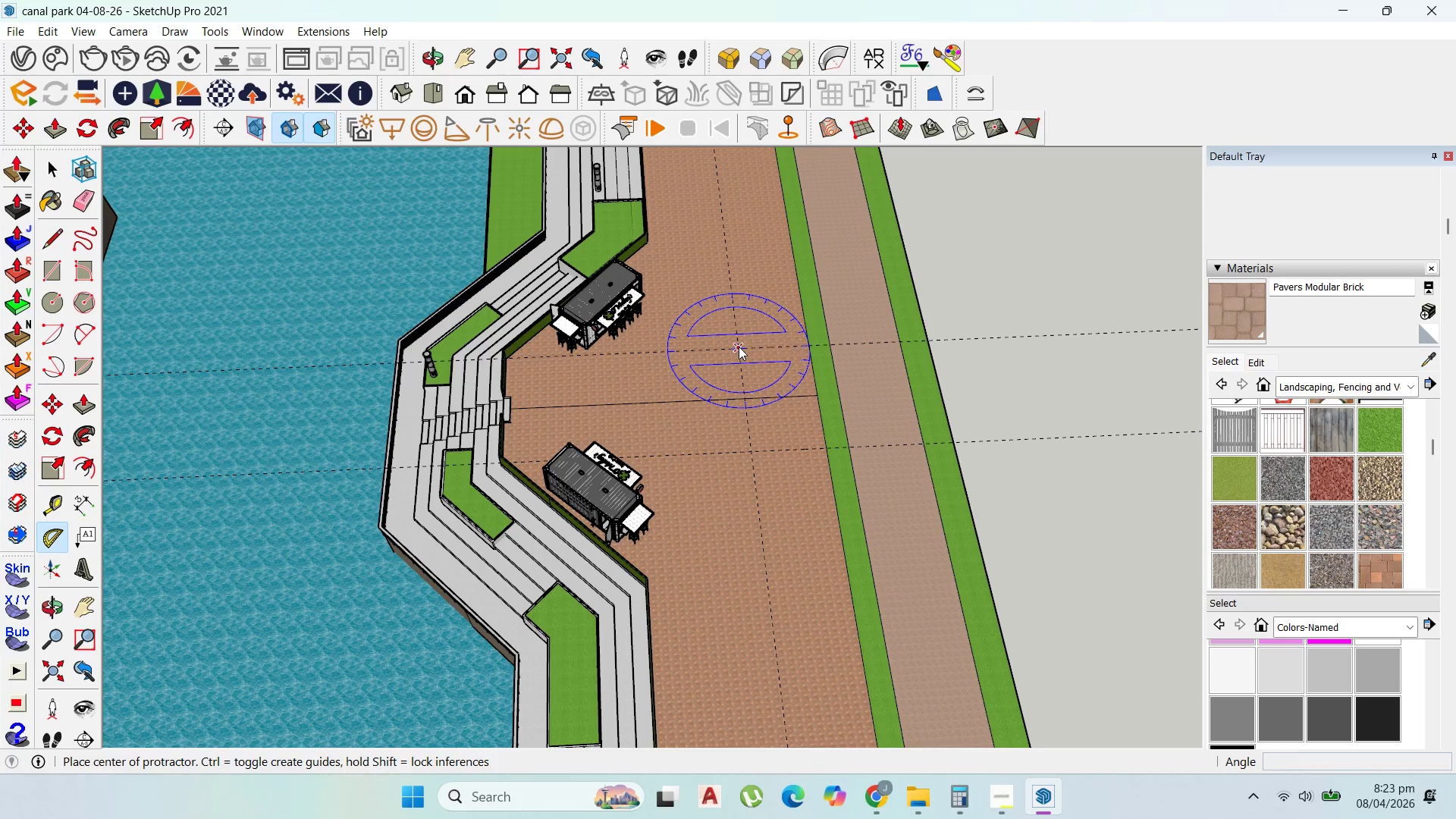 
left_click([1003, 808])